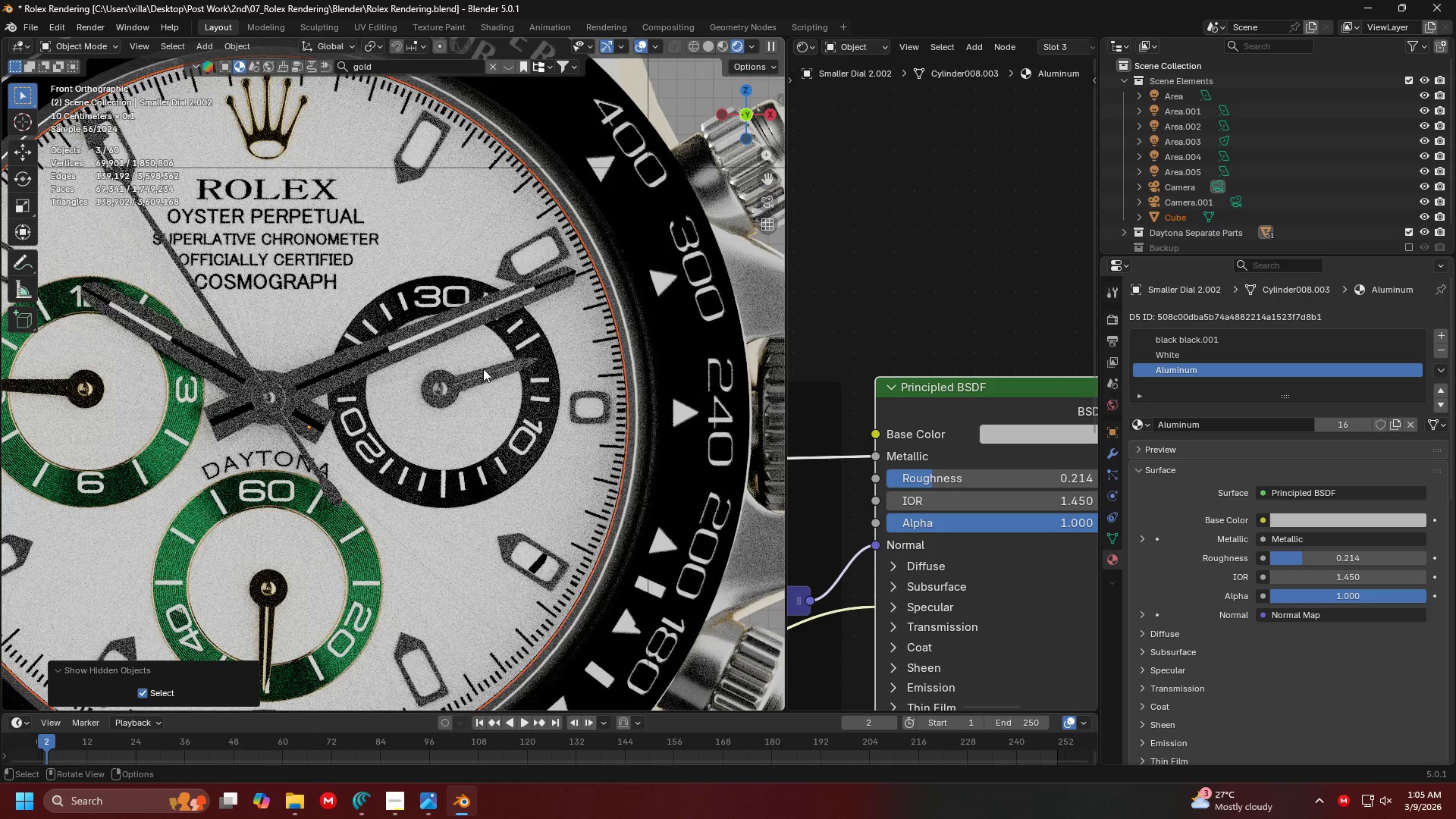 
scroll: coordinate [531, 390], scroll_direction: none, amount: 0.0
 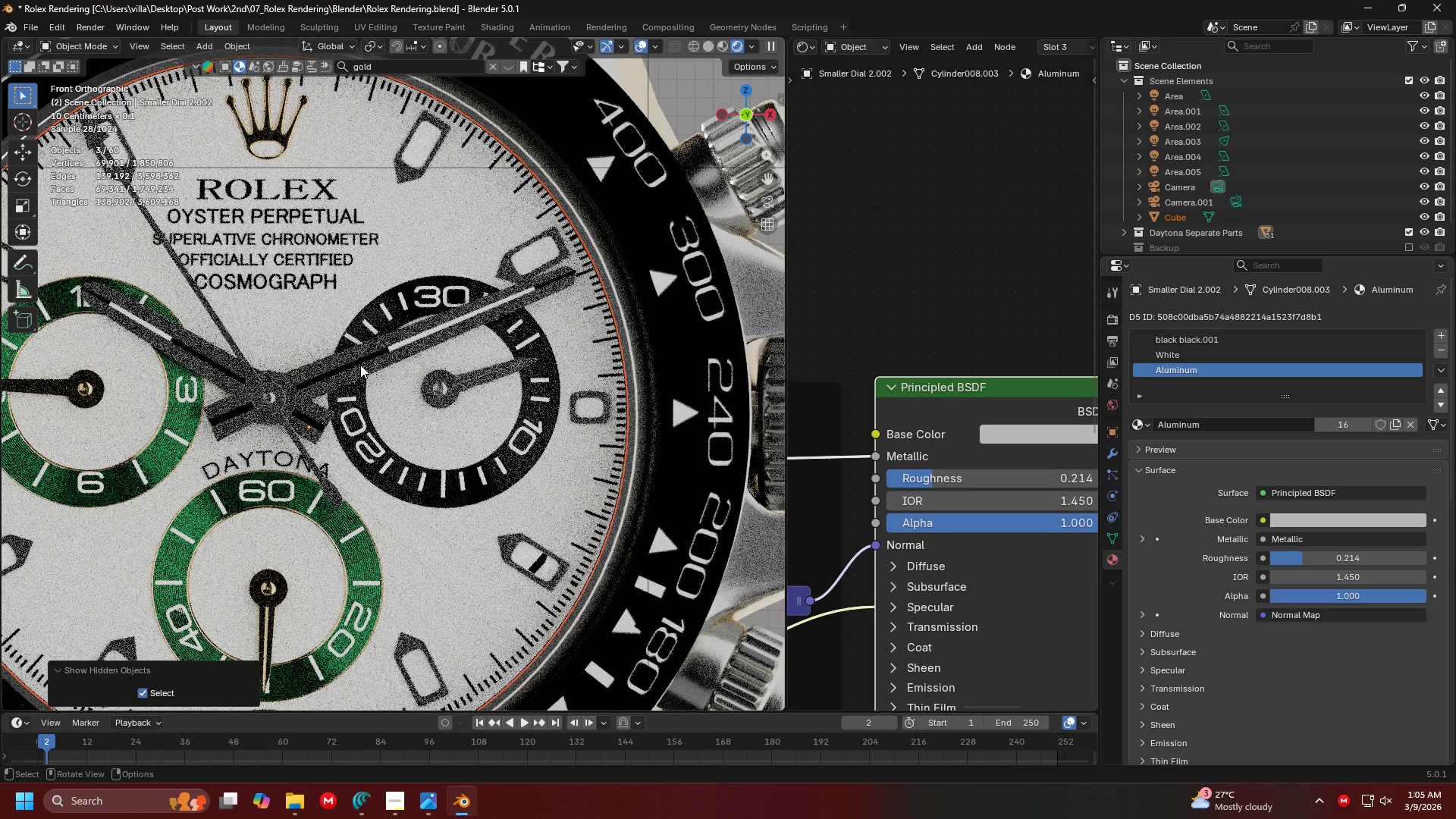 
left_click([371, 357])
 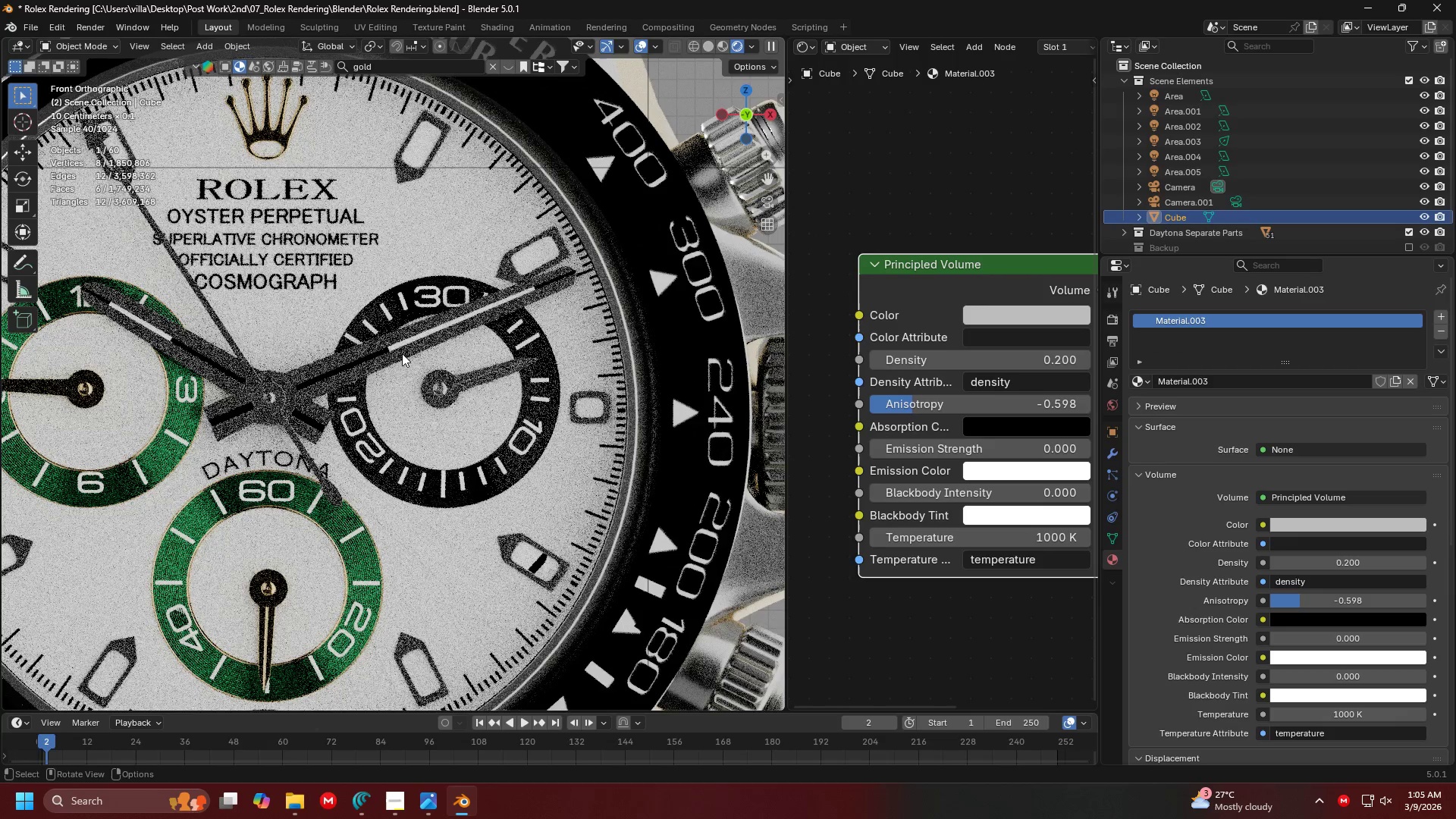 
key(Alt+AltLeft)
 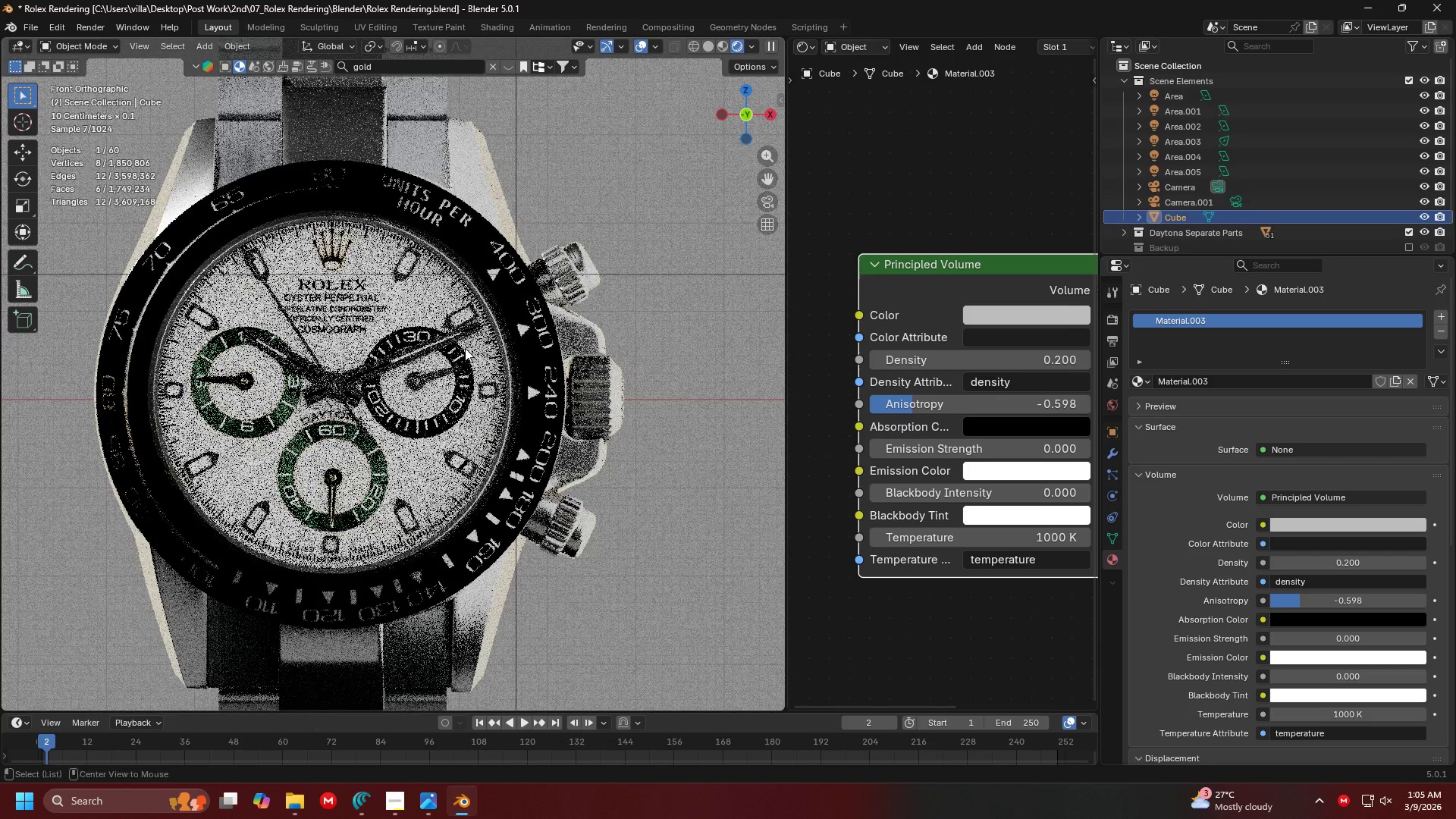 
scroll: coordinate [465, 348], scroll_direction: down, amount: 4.0
 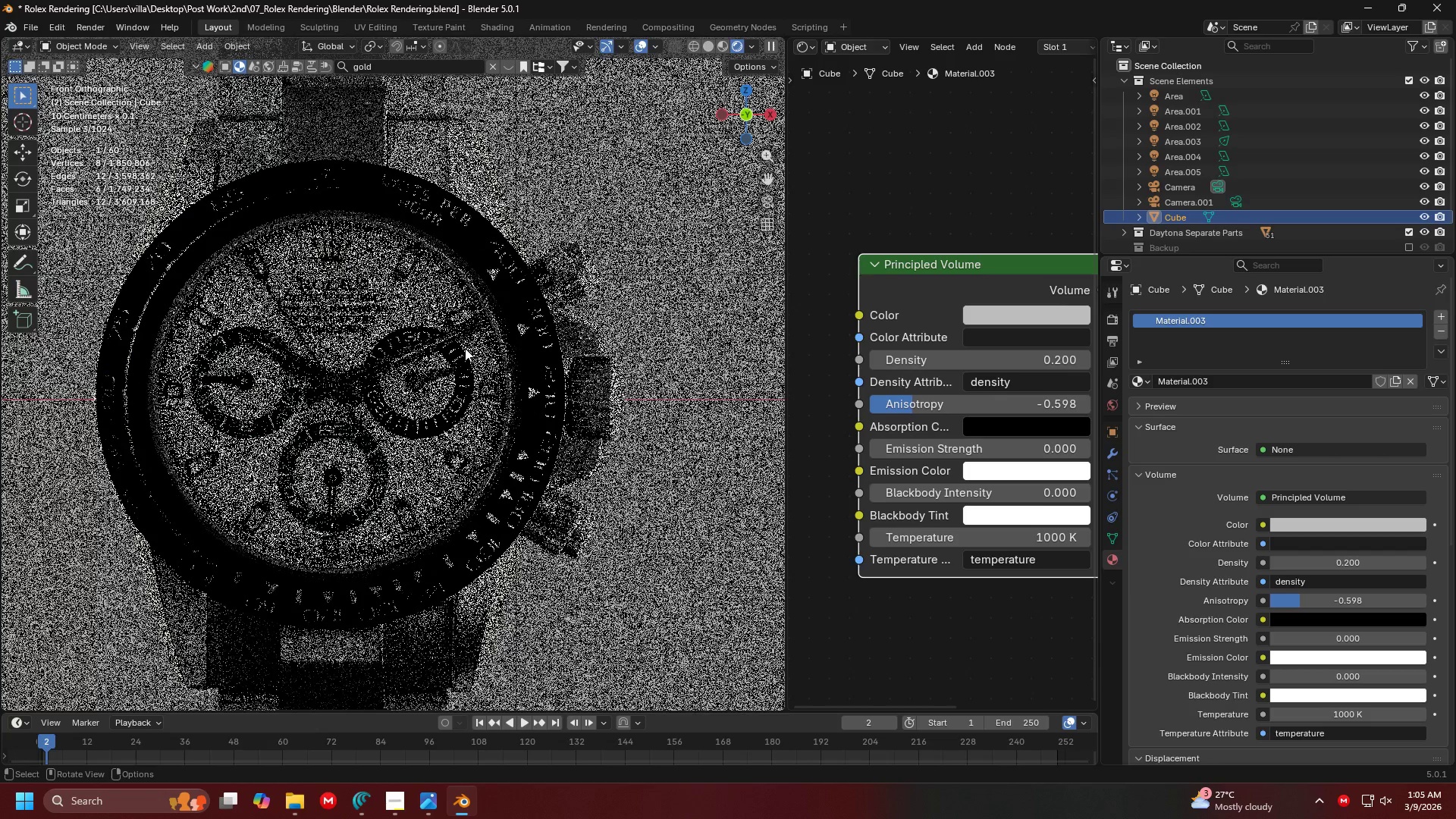 
key(Alt+Tab)
 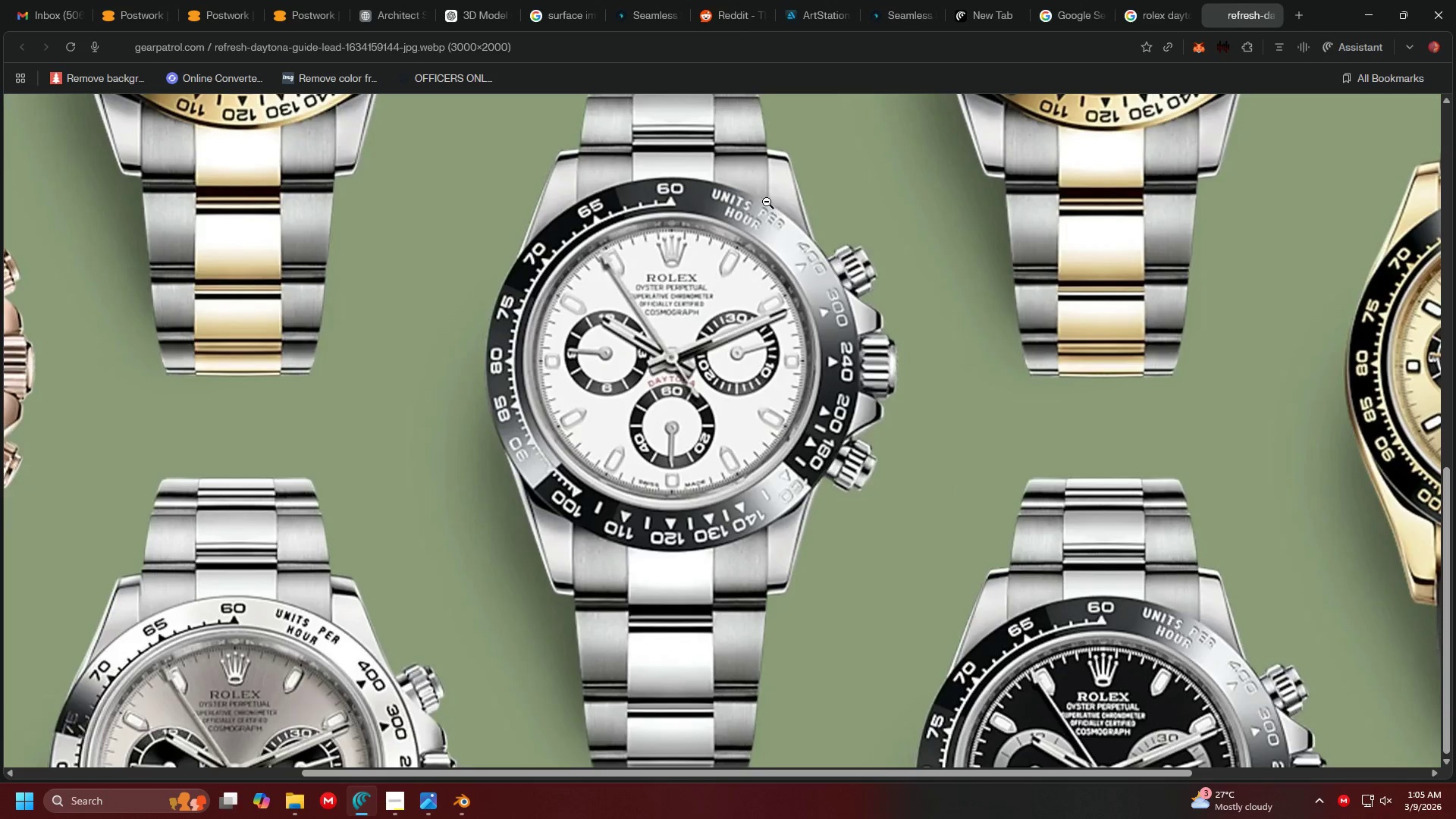 
key(Alt+AltLeft)
 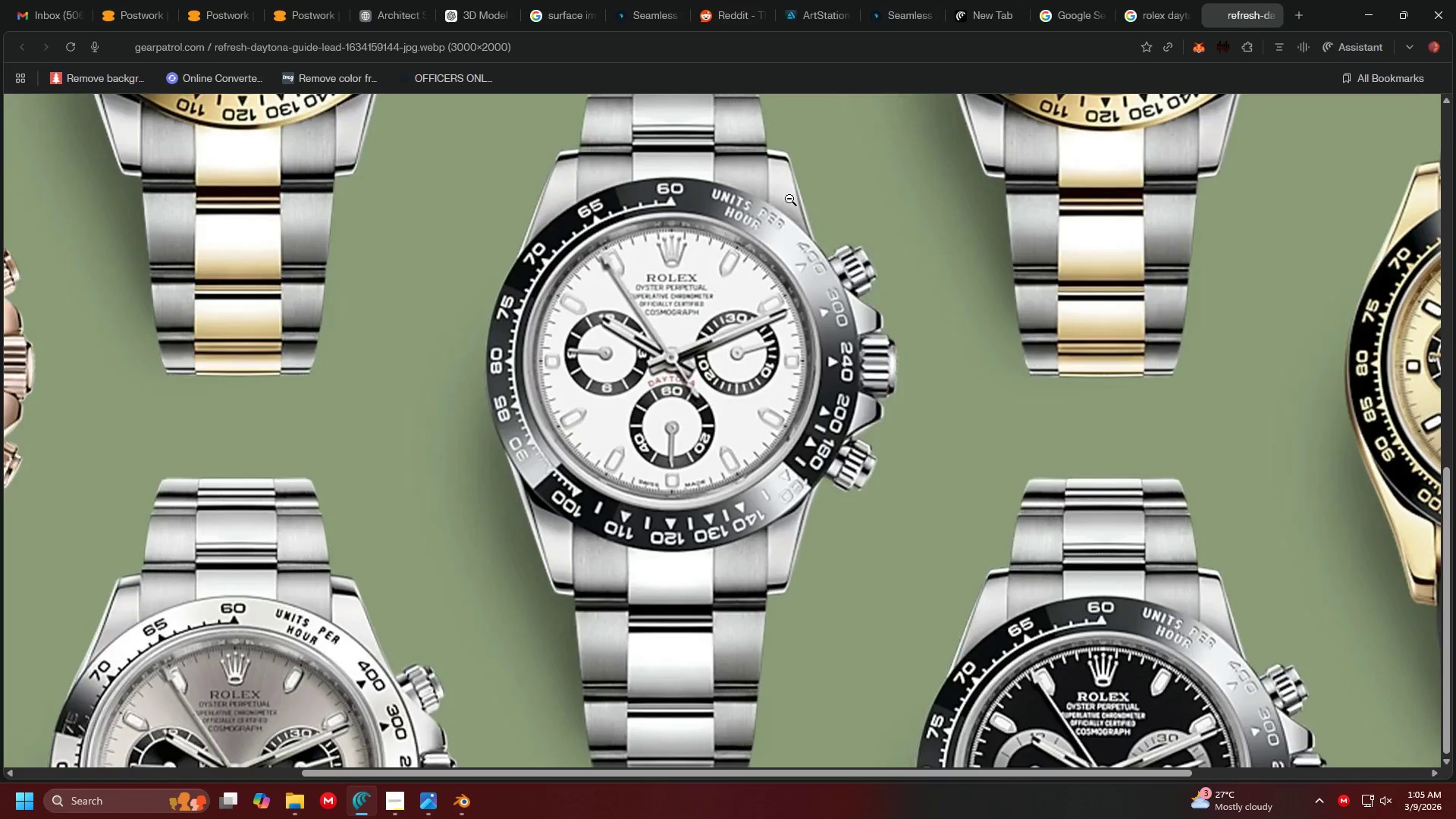 
key(Alt+Tab)
 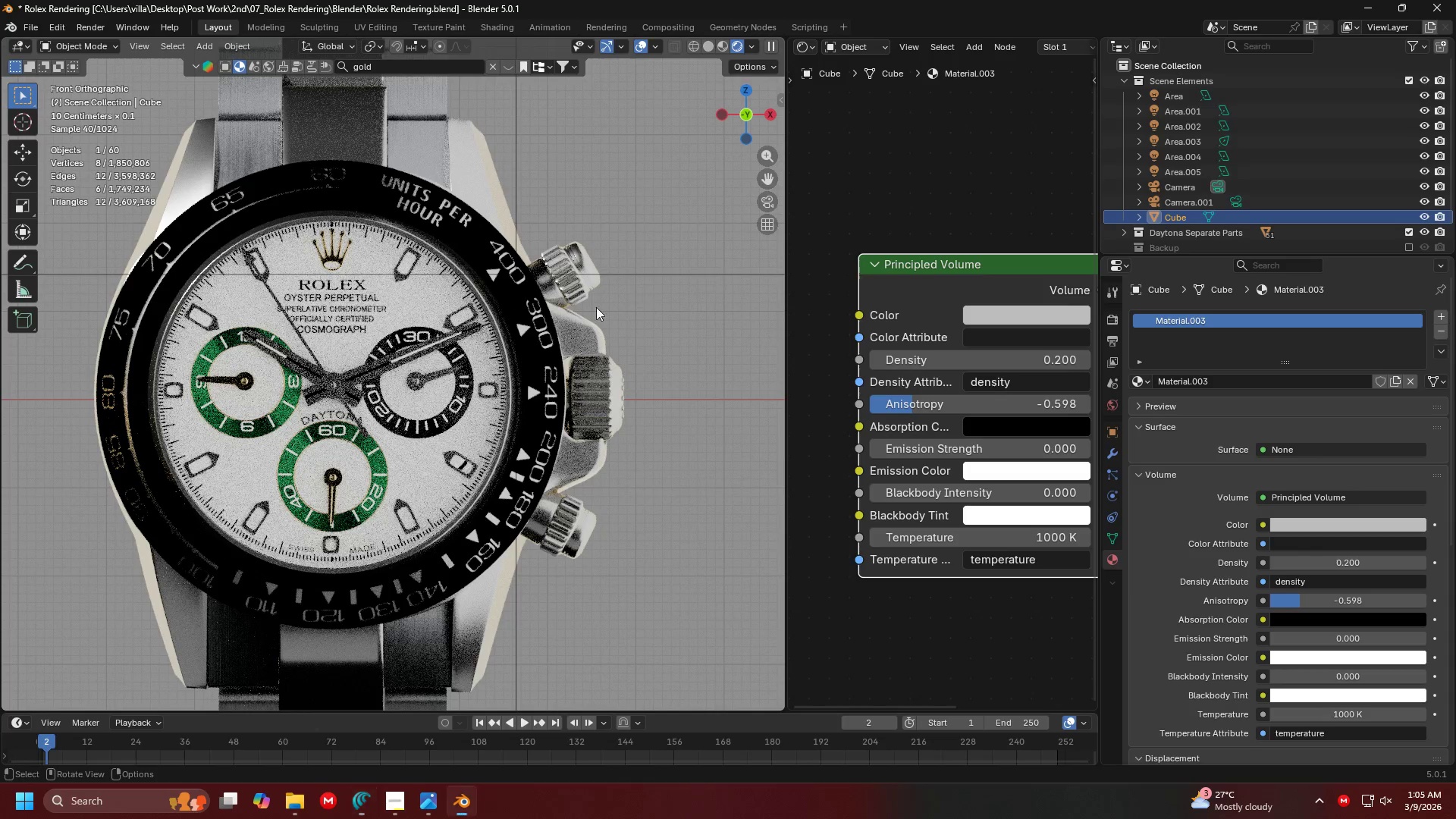 
hold_key(key=ShiftLeft, duration=0.38)
 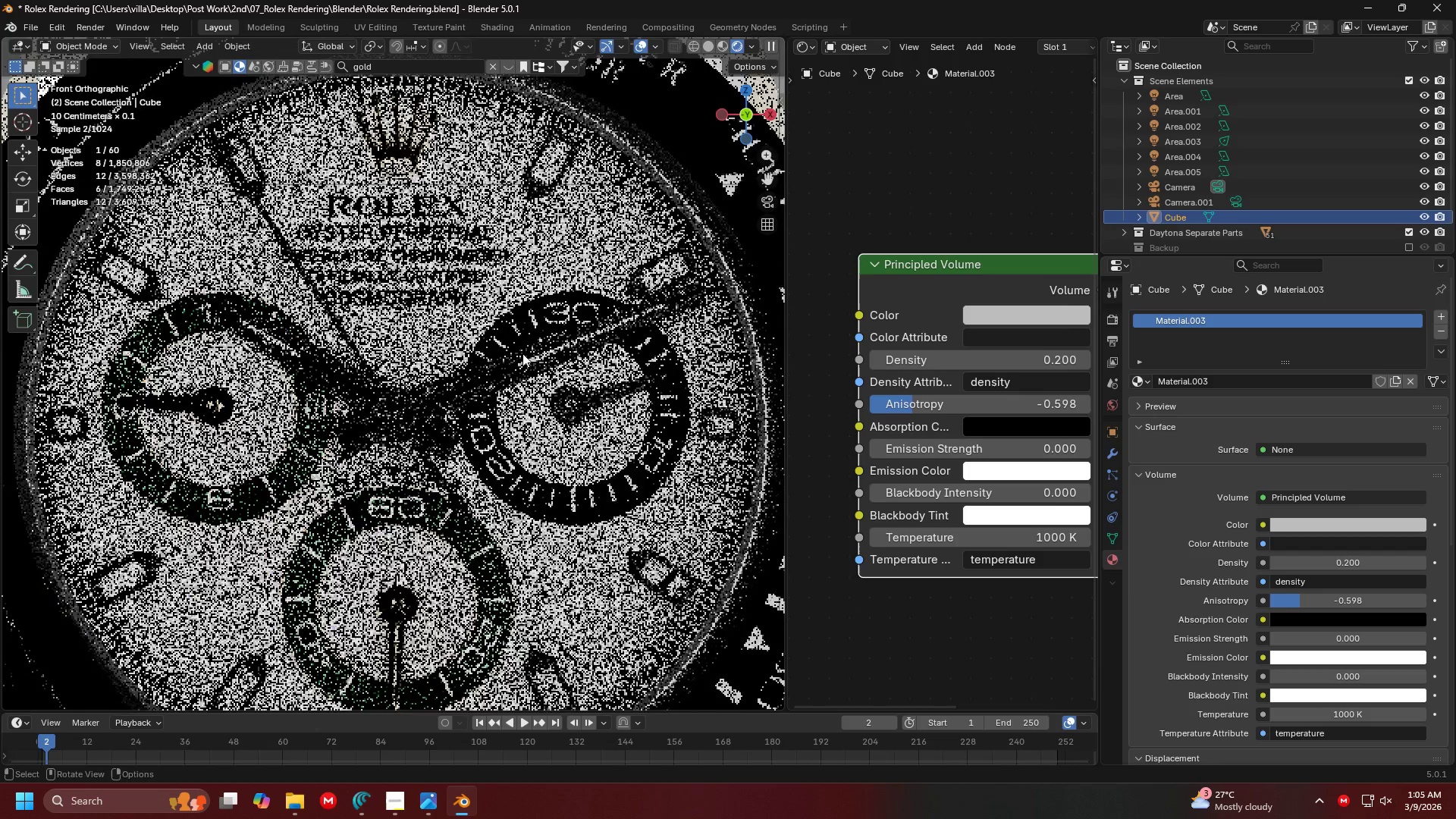 
scroll: coordinate [522, 353], scroll_direction: up, amount: 5.0
 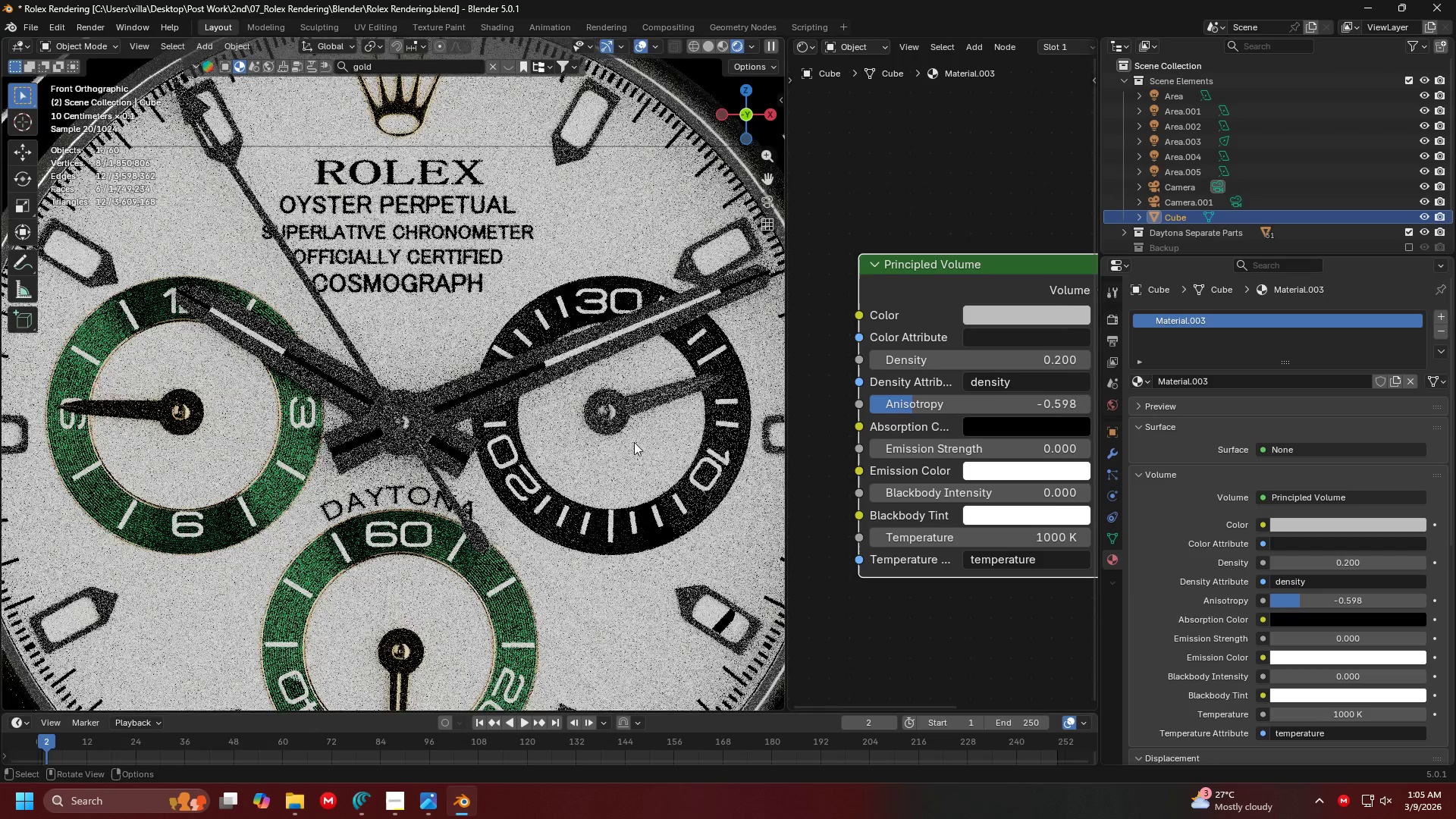 
left_click([647, 457])
 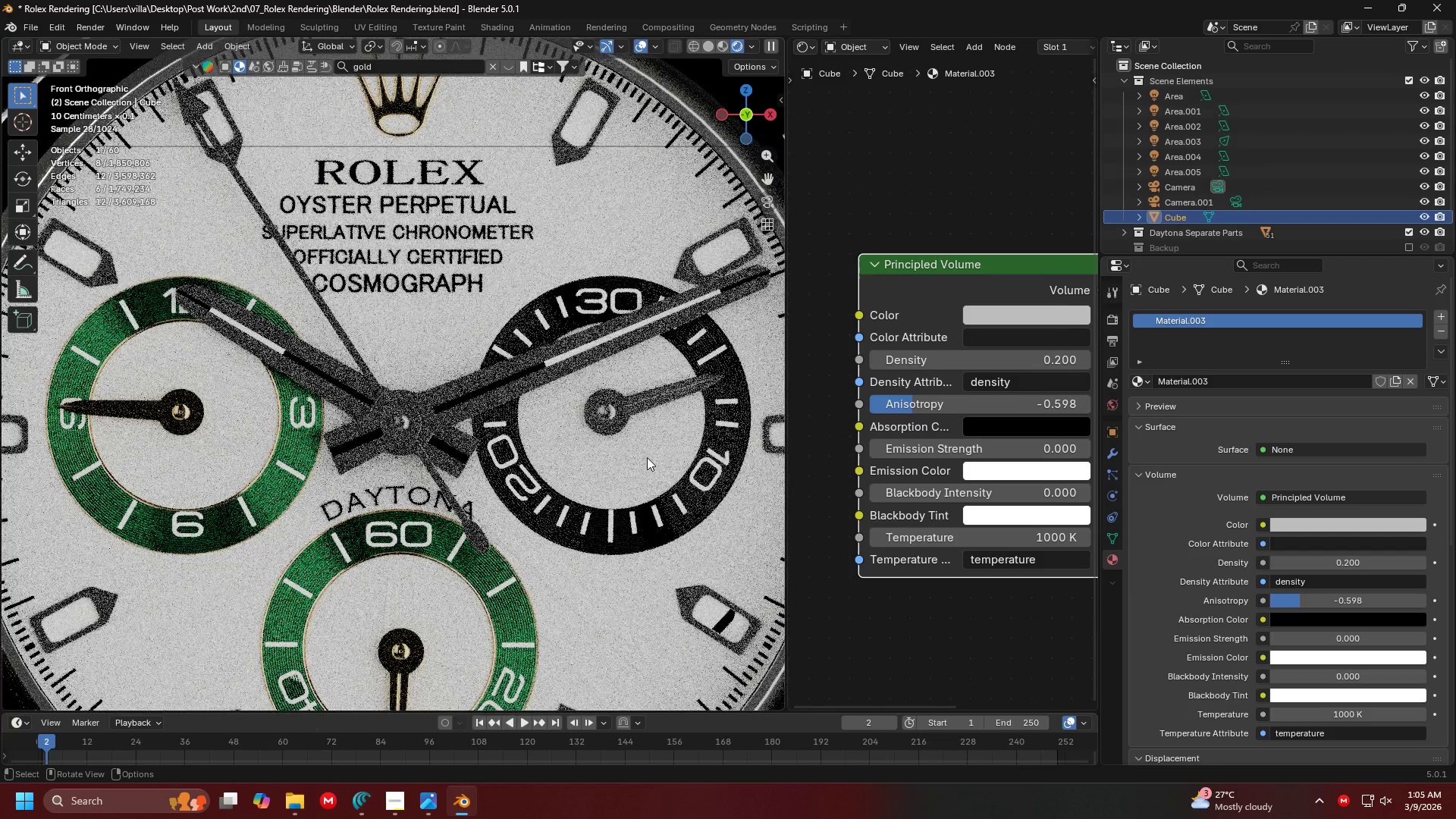 
key(H)
 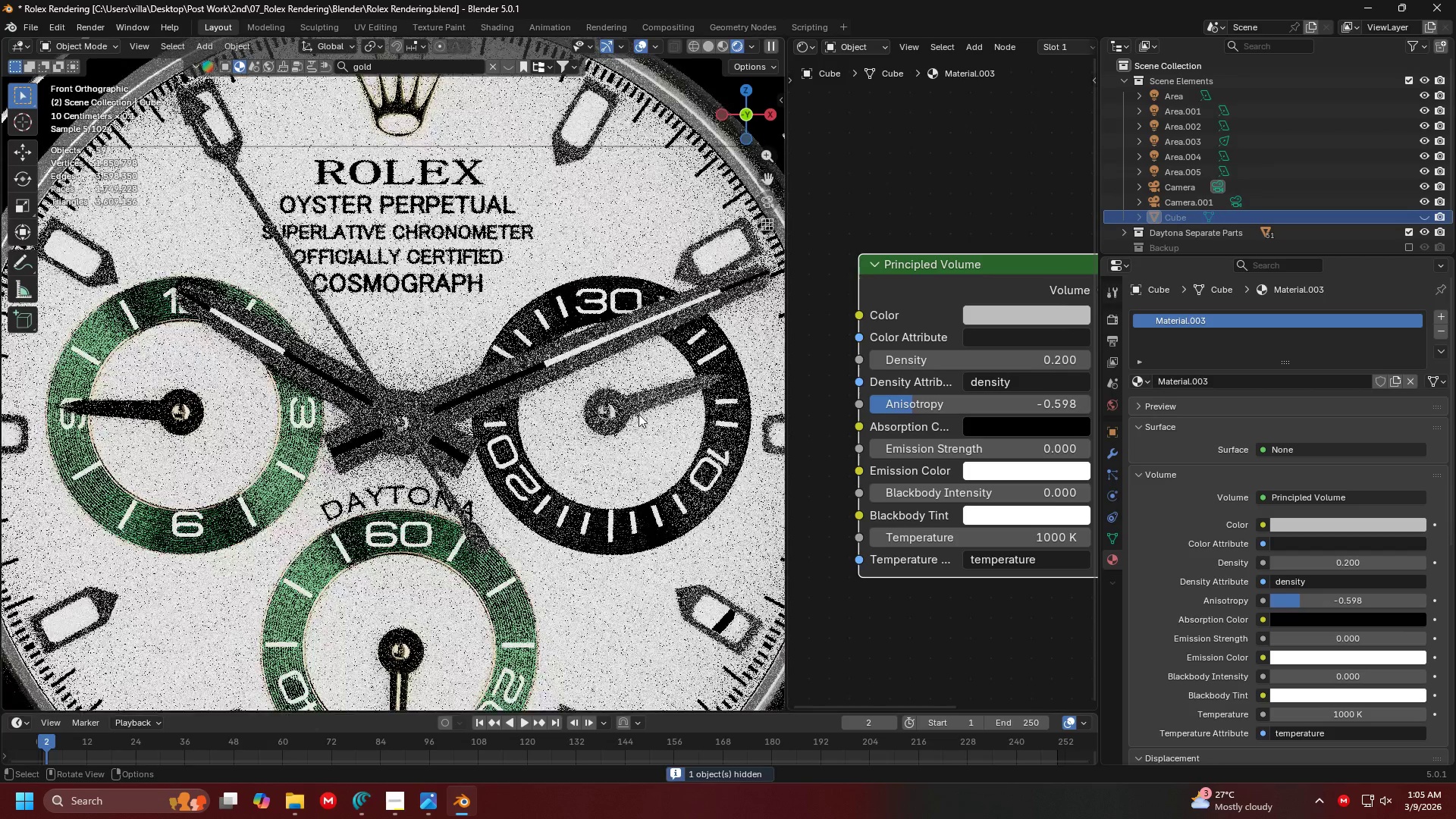 
left_click([629, 401])
 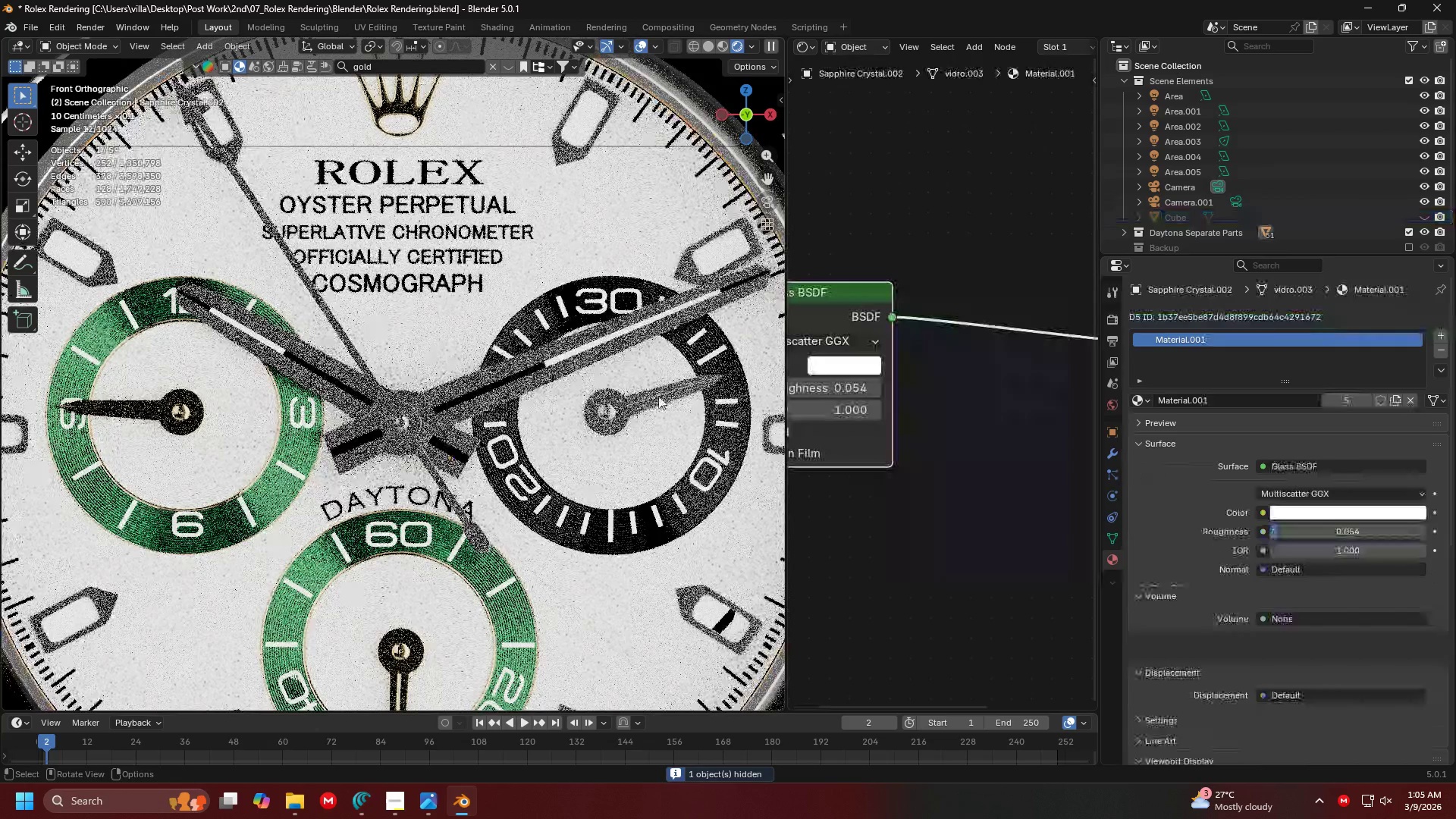 
key(Shift+ShiftLeft)
 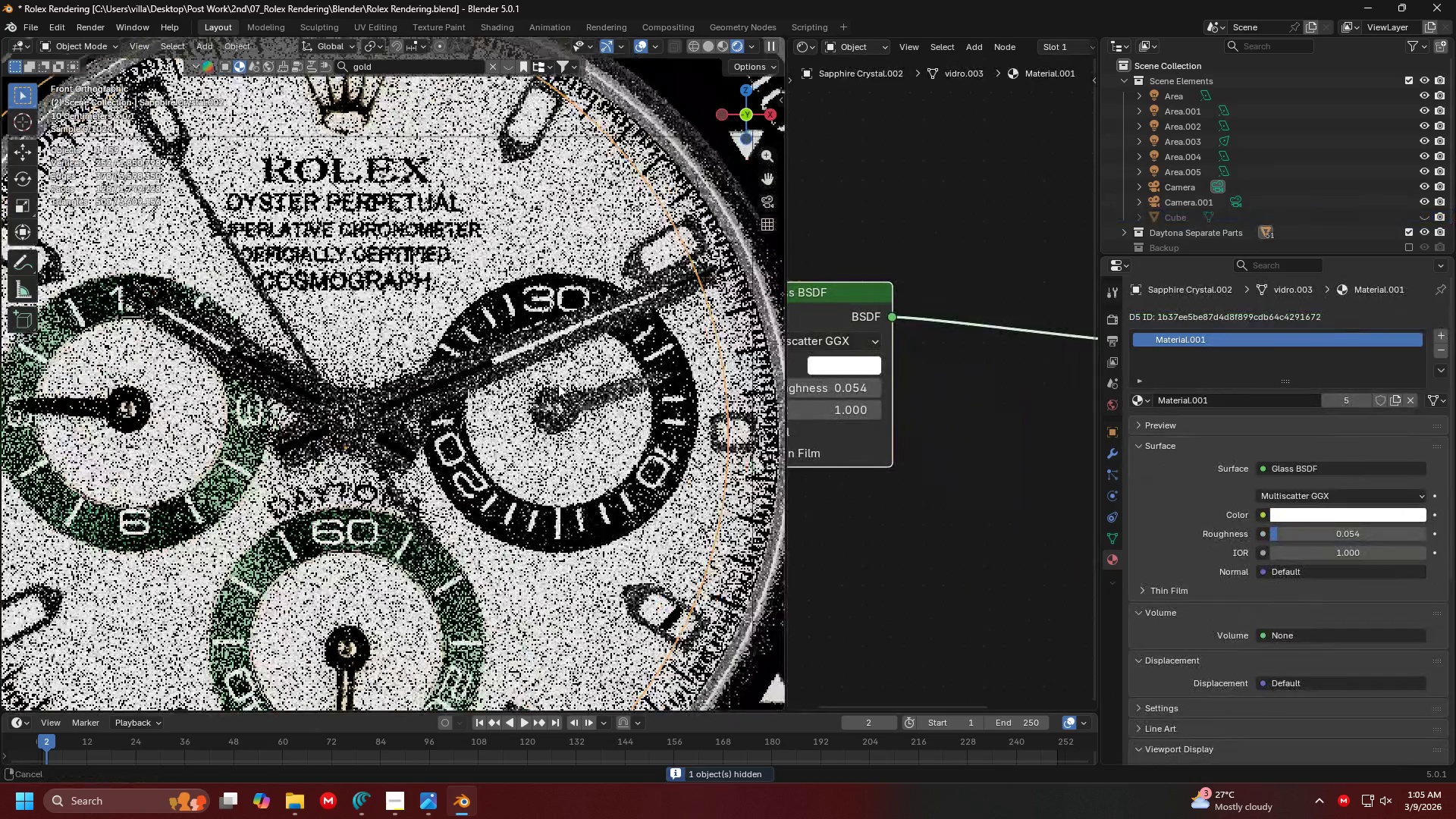 
scroll: coordinate [564, 385], scroll_direction: up, amount: 2.0
 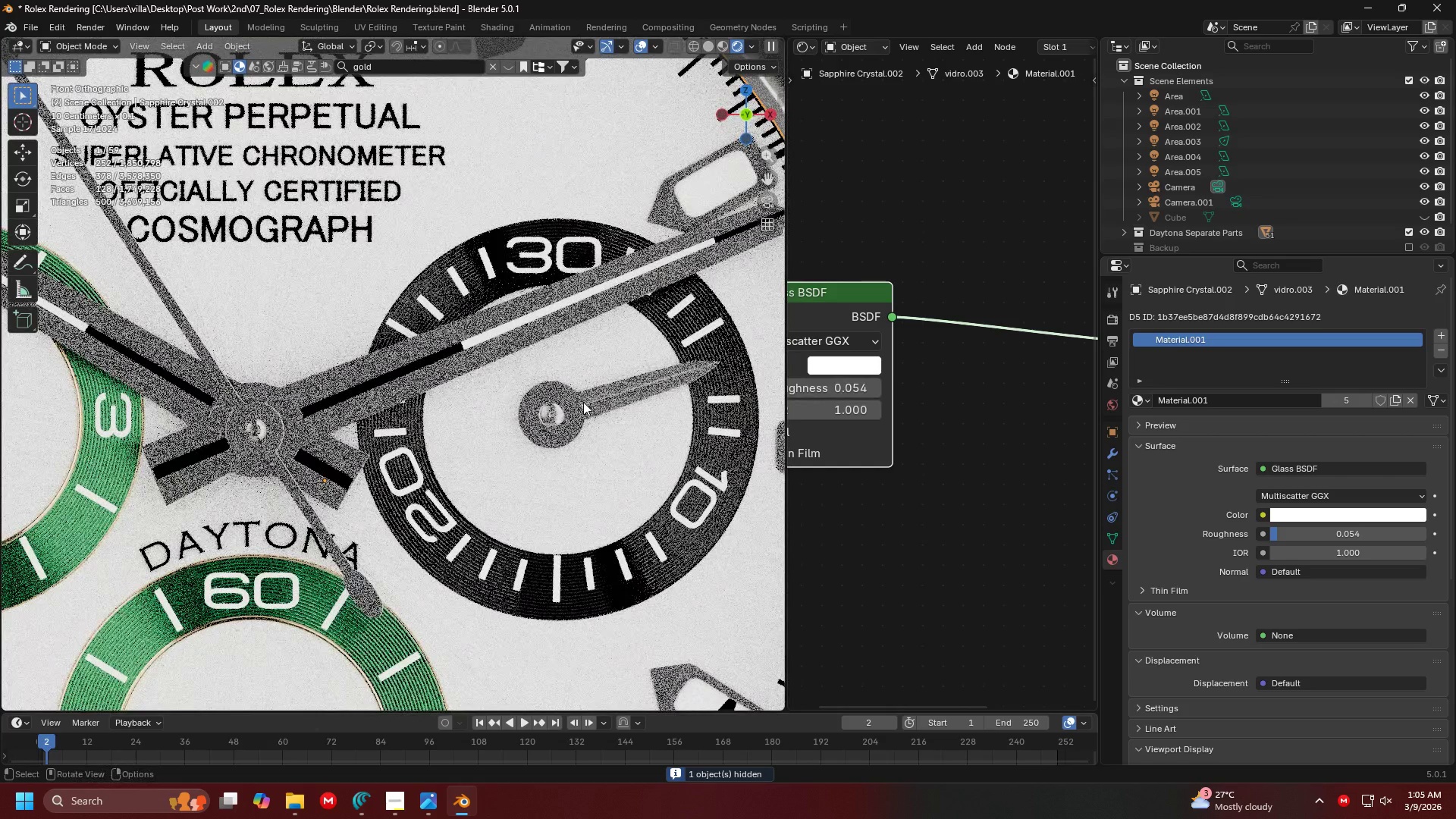 
key(H)
 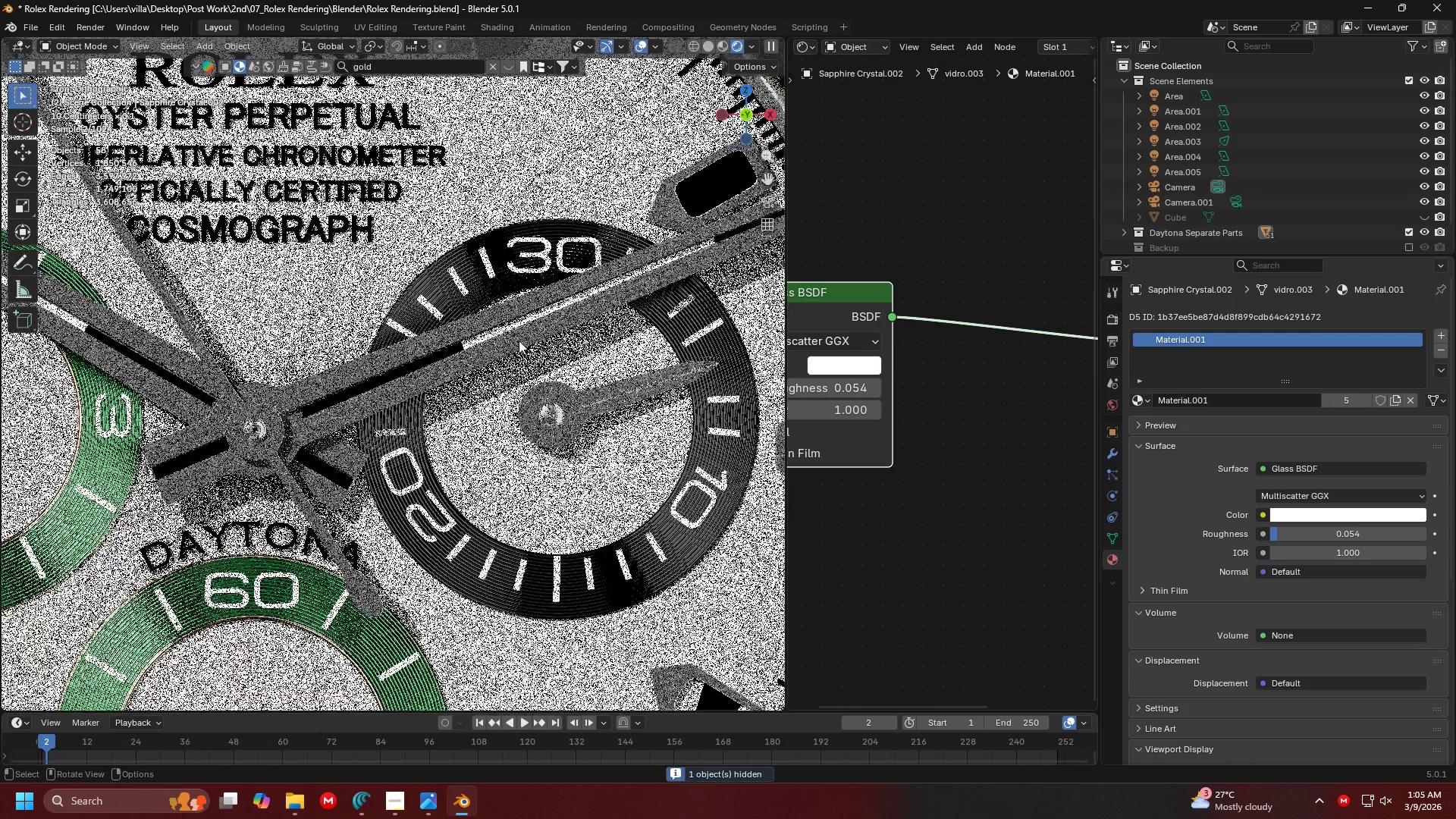 
left_click([516, 338])
 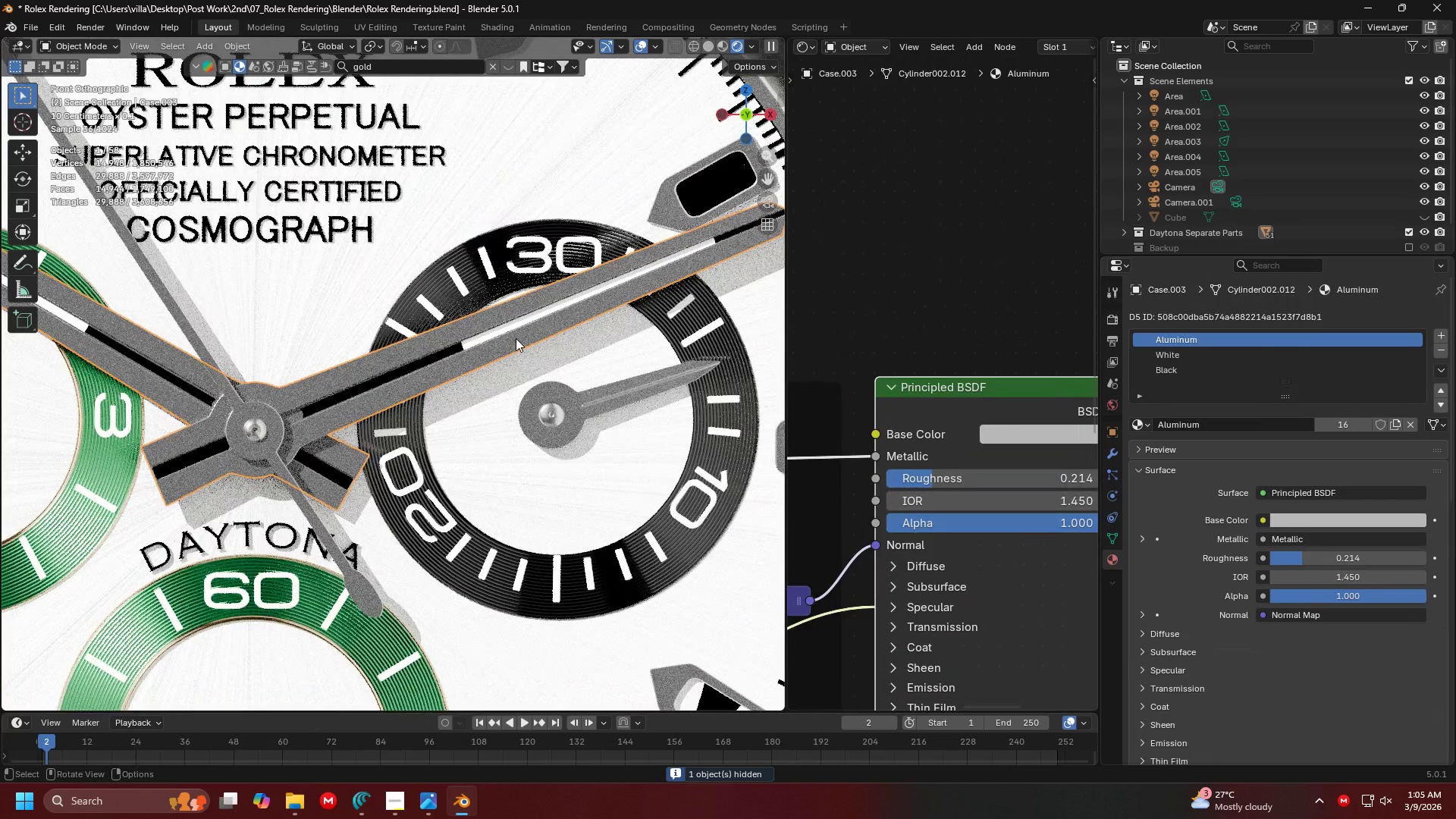 
key(Tab)
 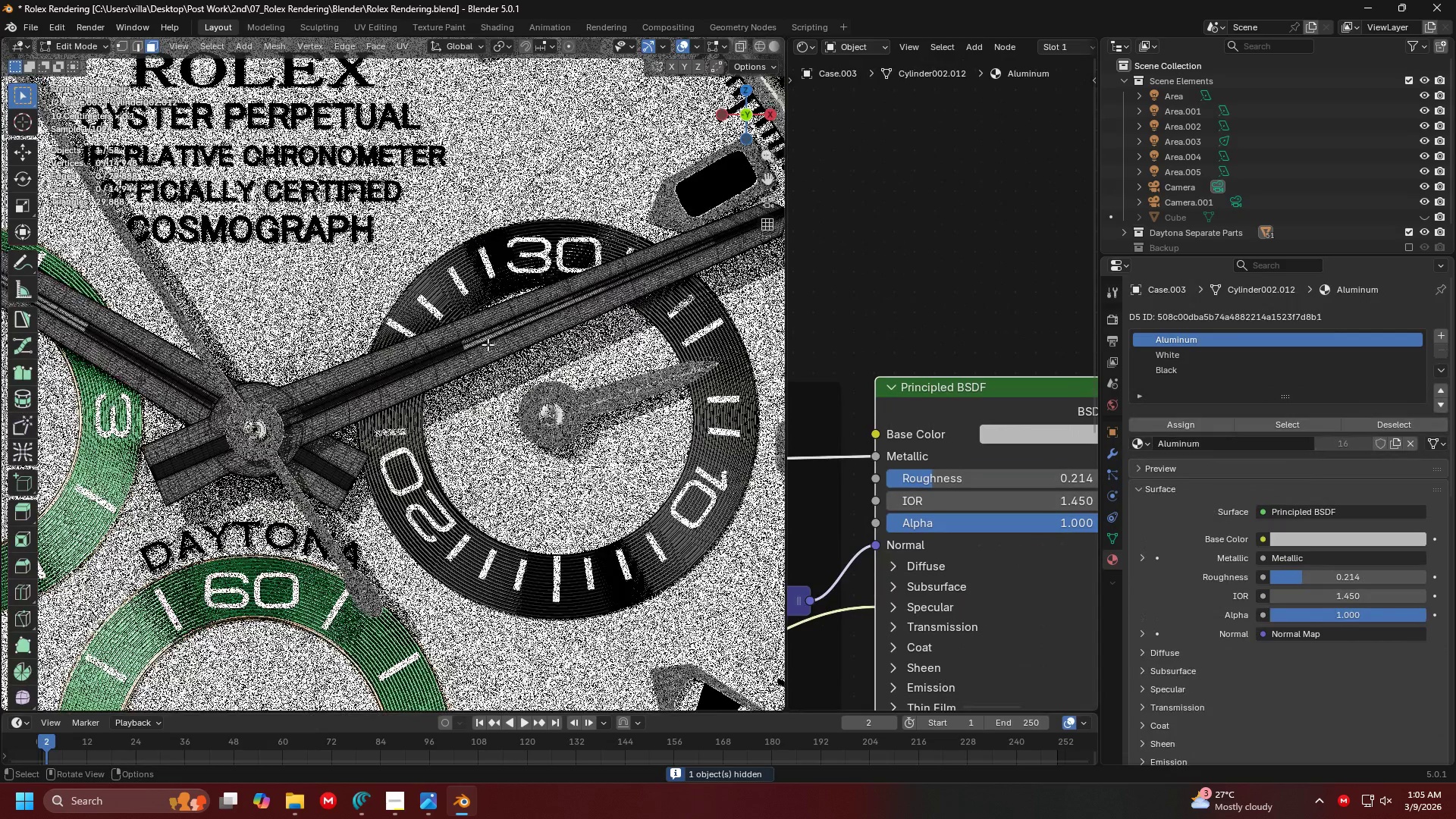 
left_click([485, 345])
 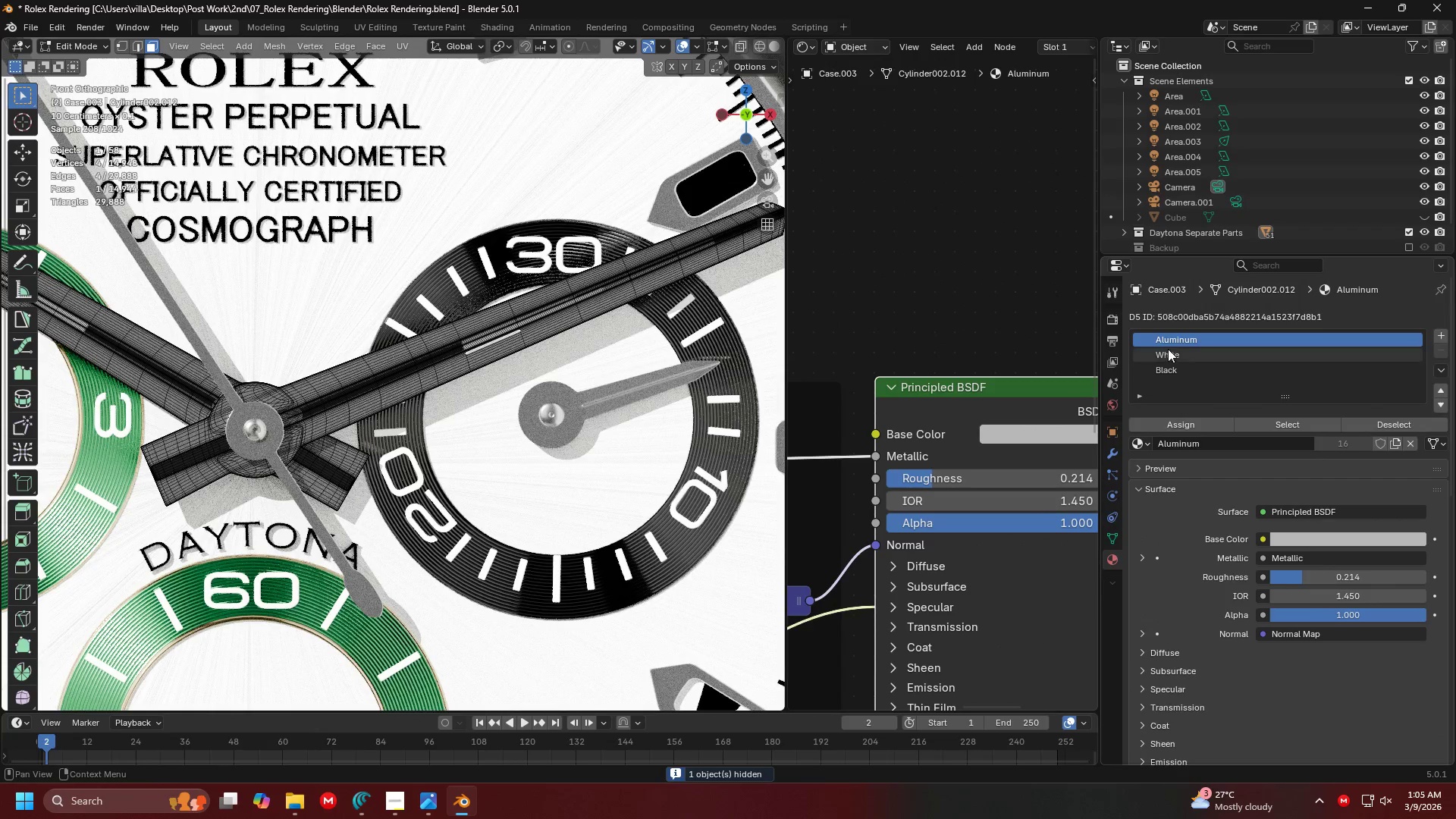 
key(Tab)
 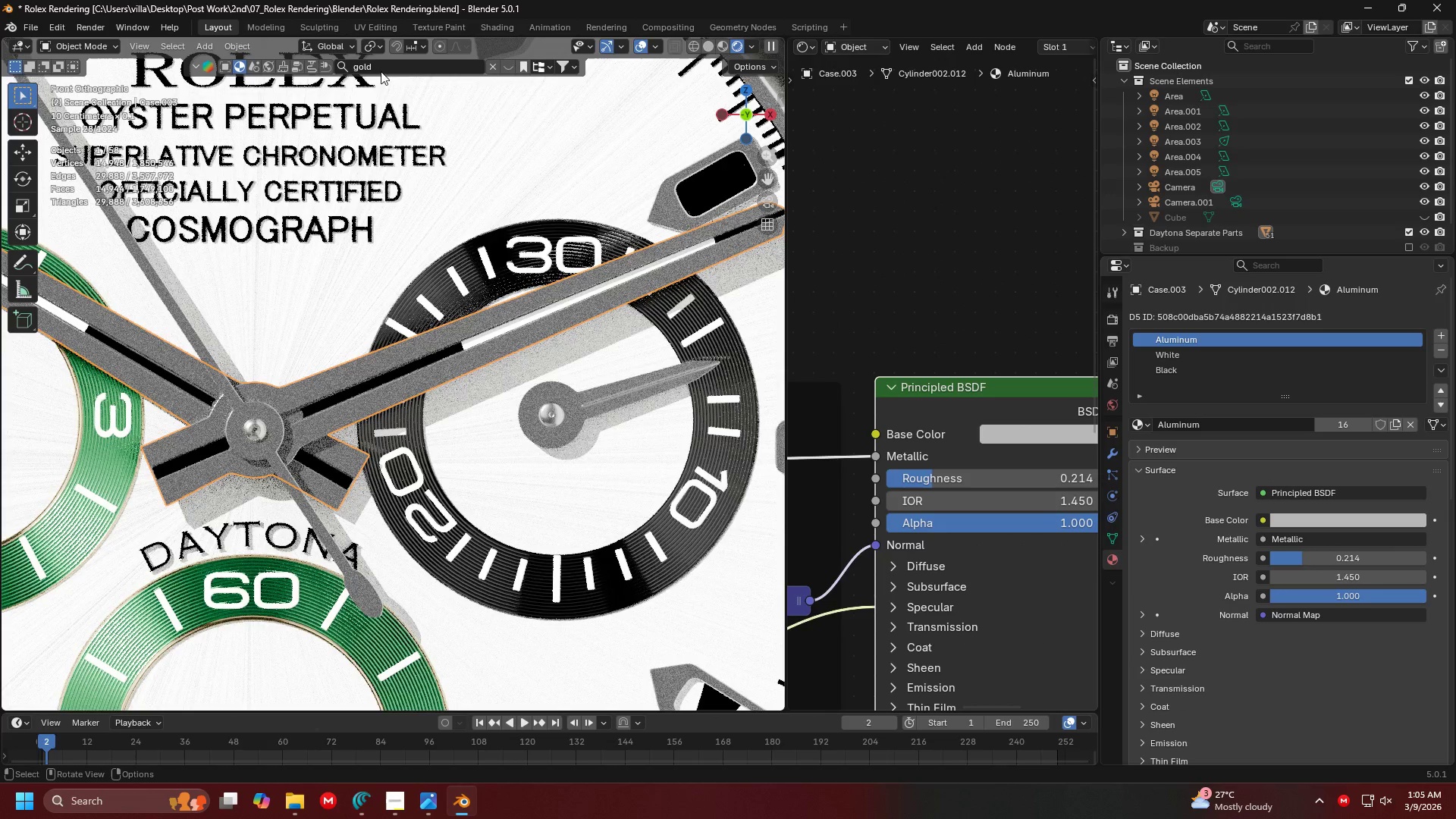 
left_click([406, 70])
 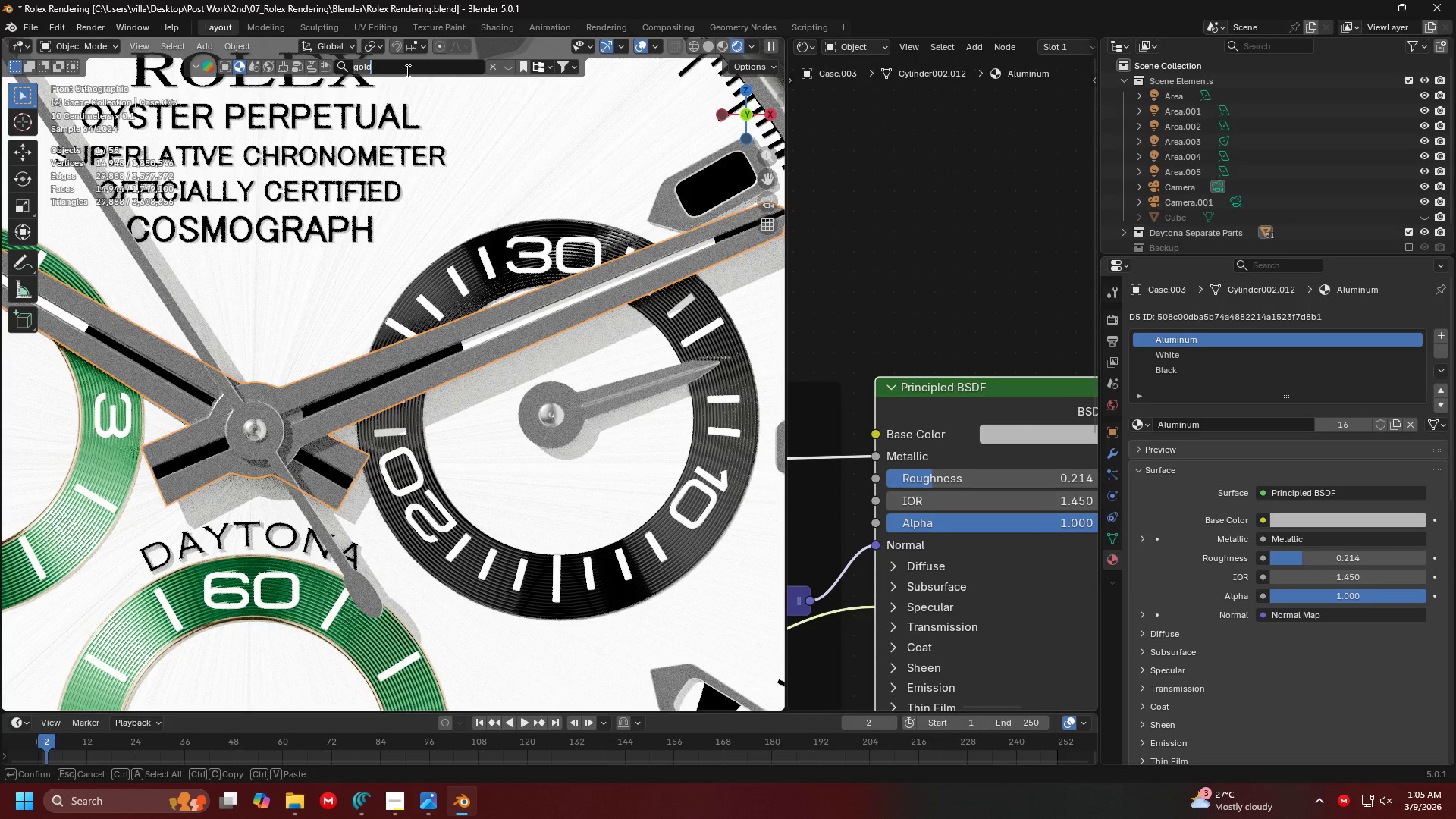 
type(SILVER)
 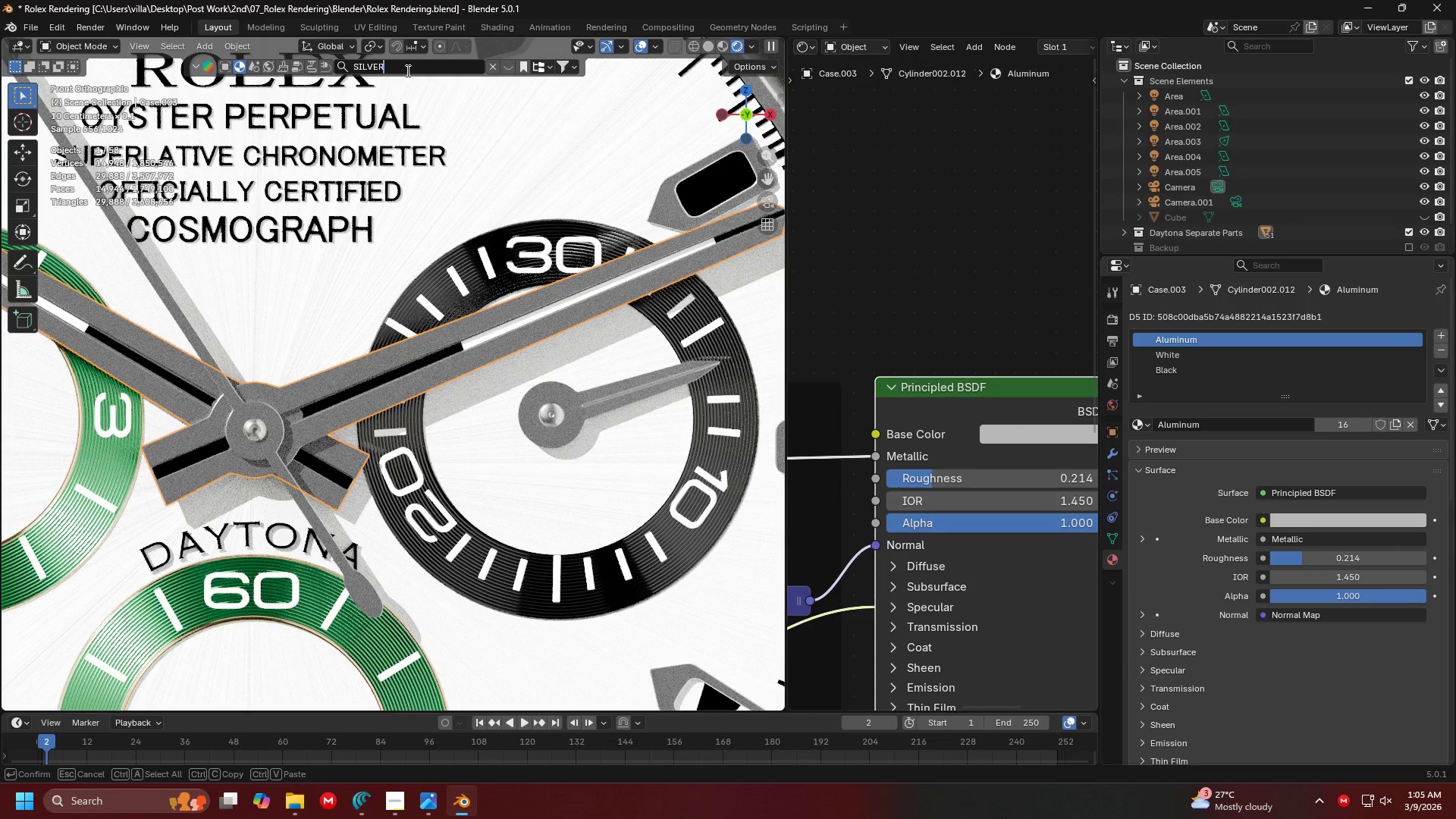 
key(Enter)
 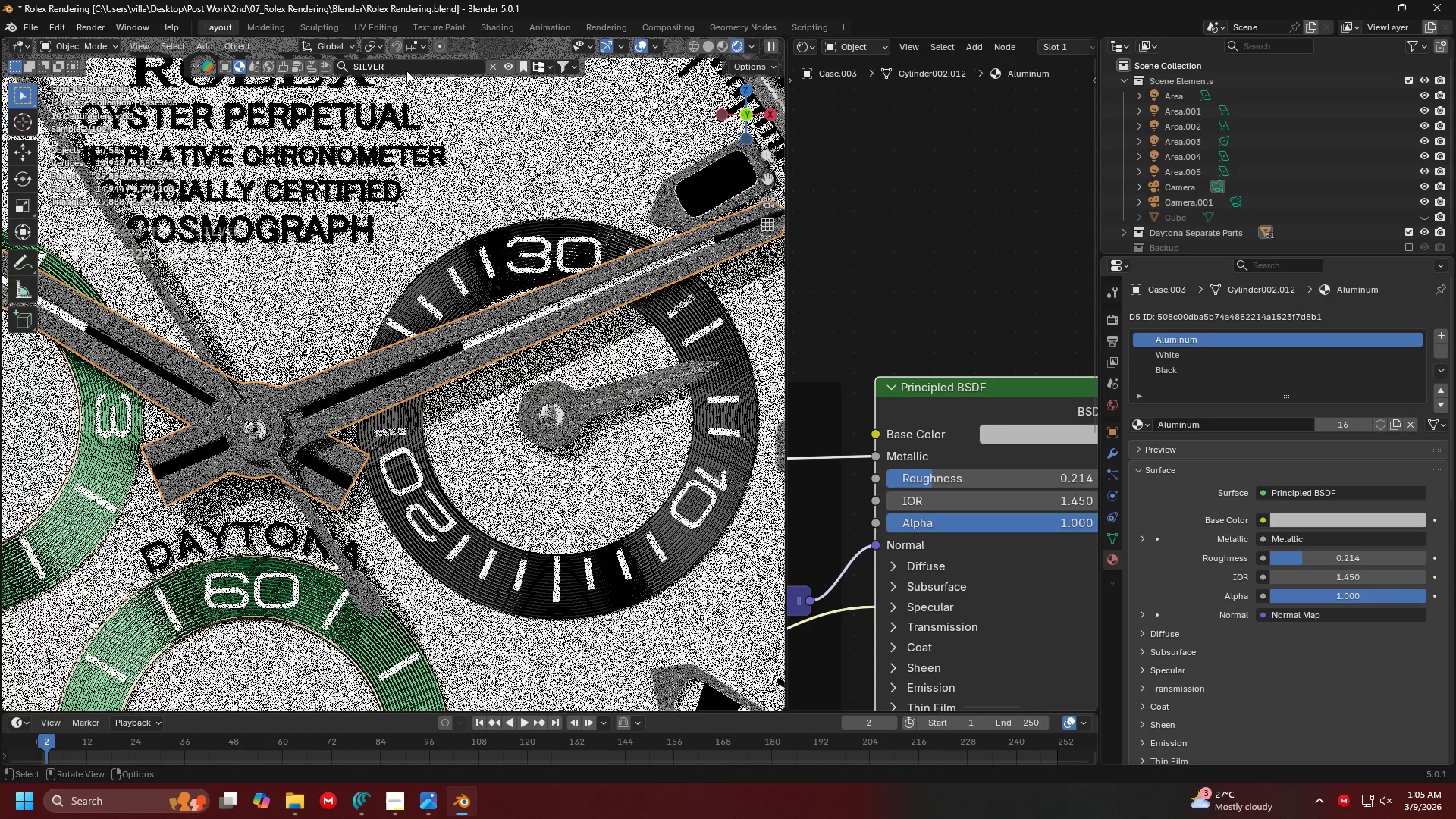 
key(CapsLock)
 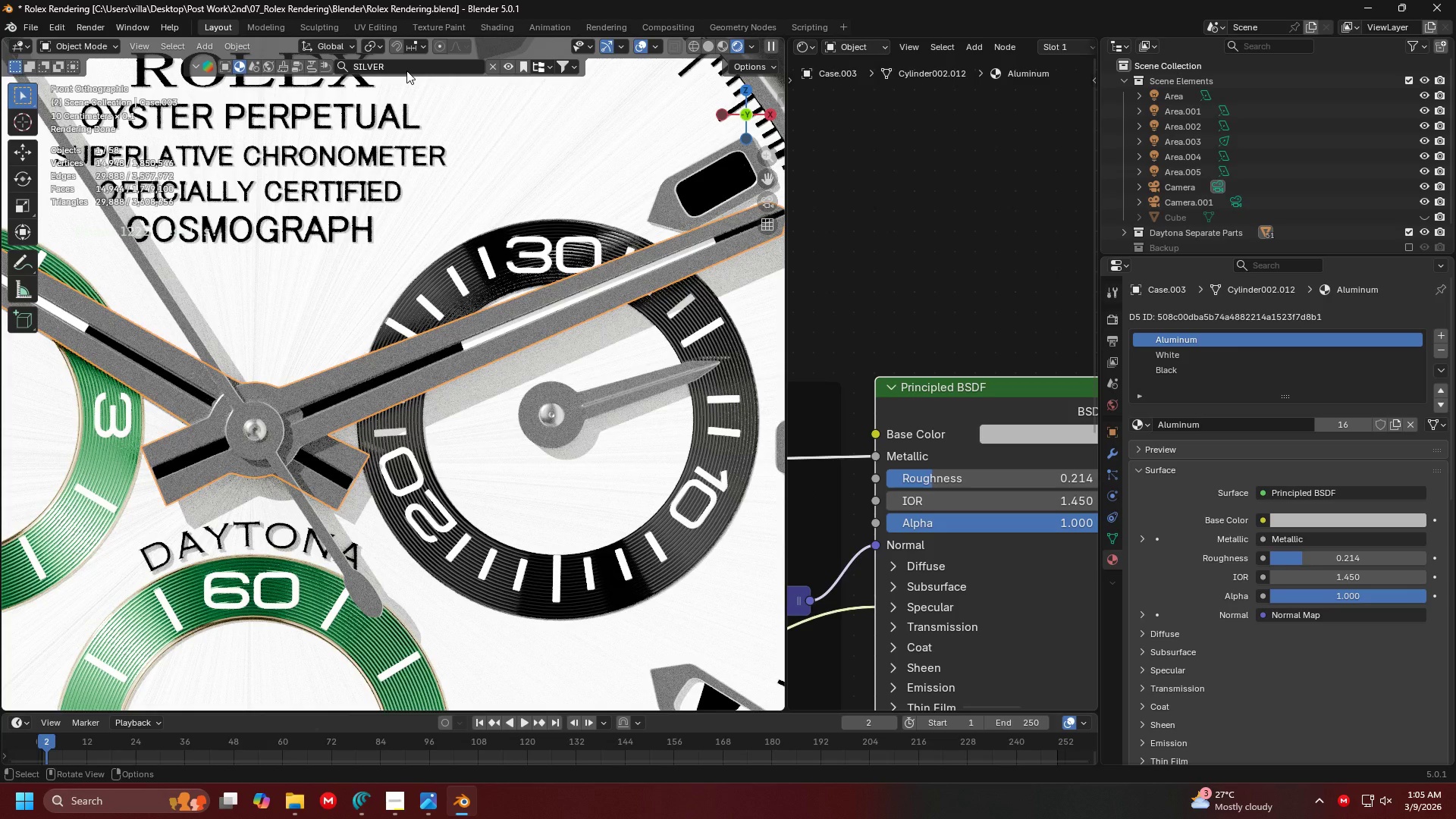 
wait(5.98)
 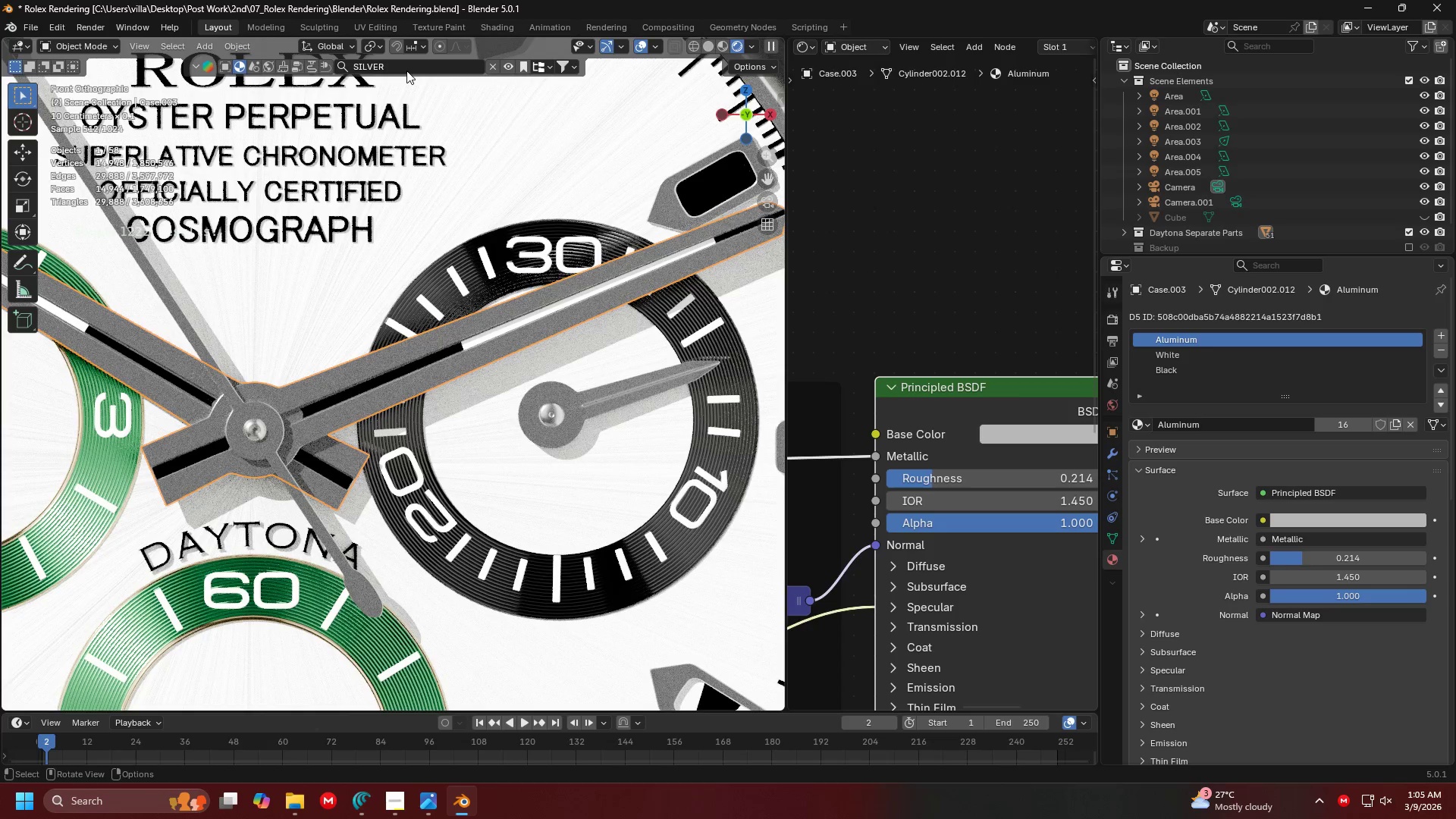 
left_click([510, 65])
 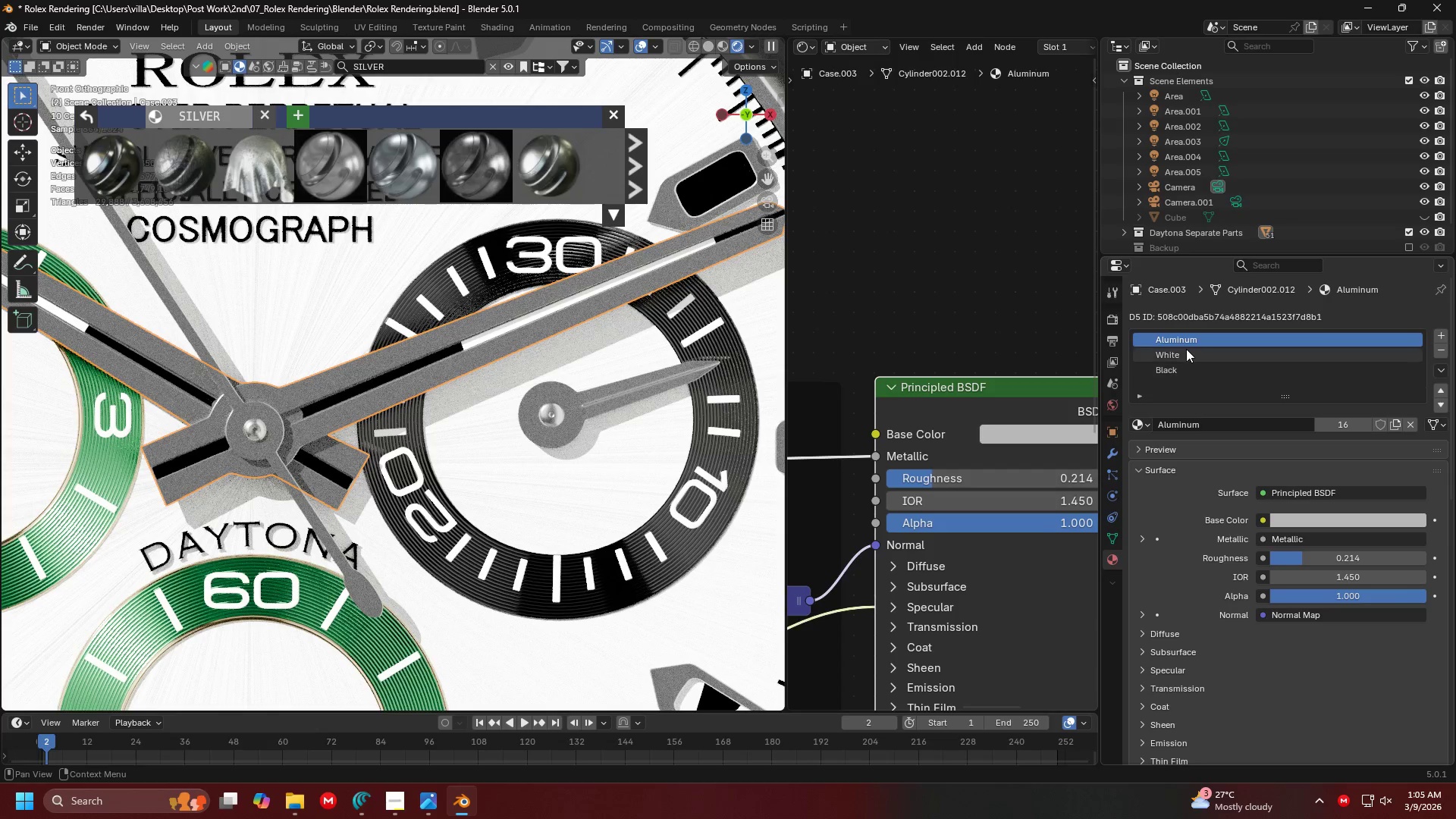 
left_click([111, 180])
 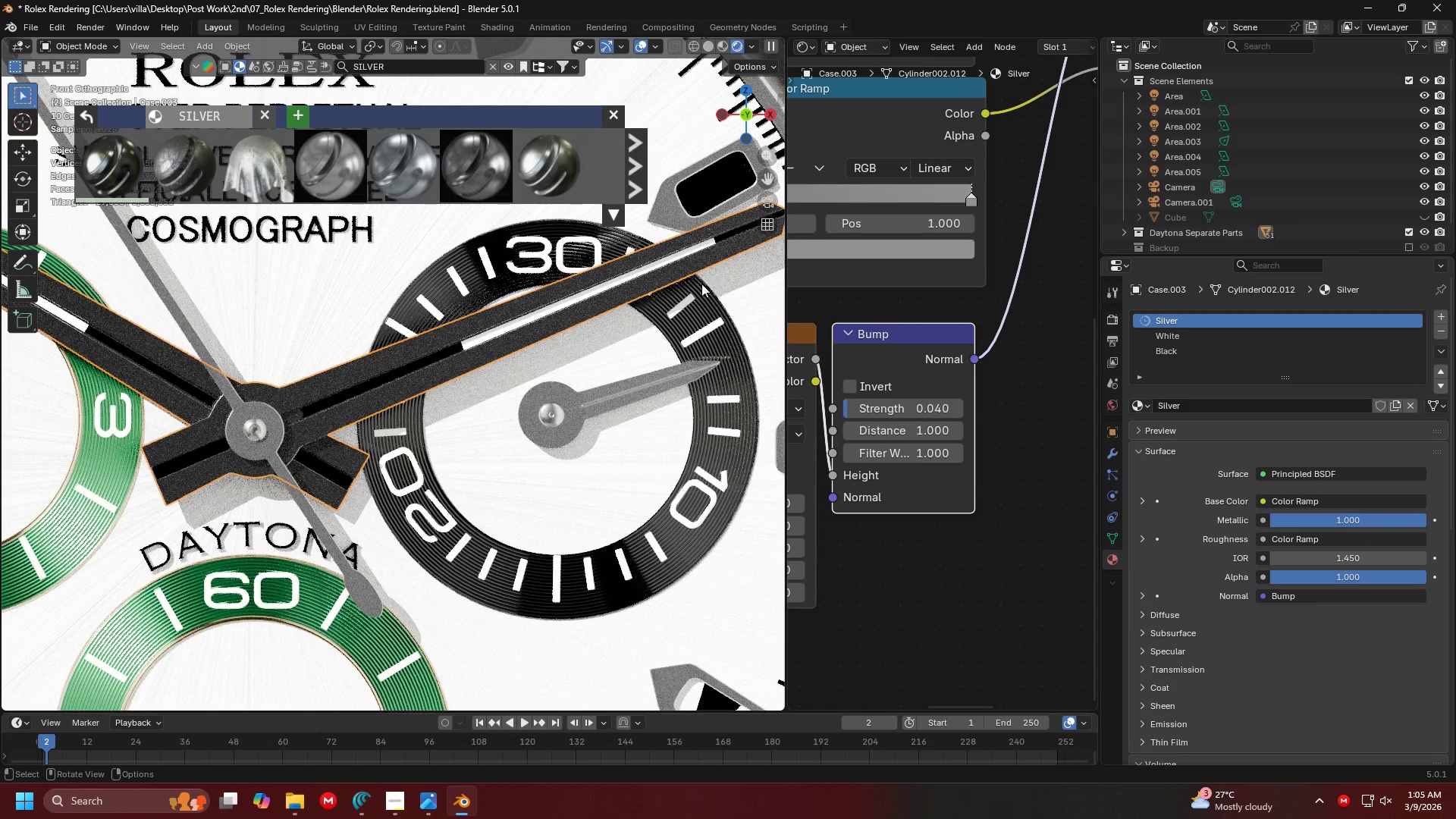 
scroll: coordinate [996, 325], scroll_direction: down, amount: 5.0
 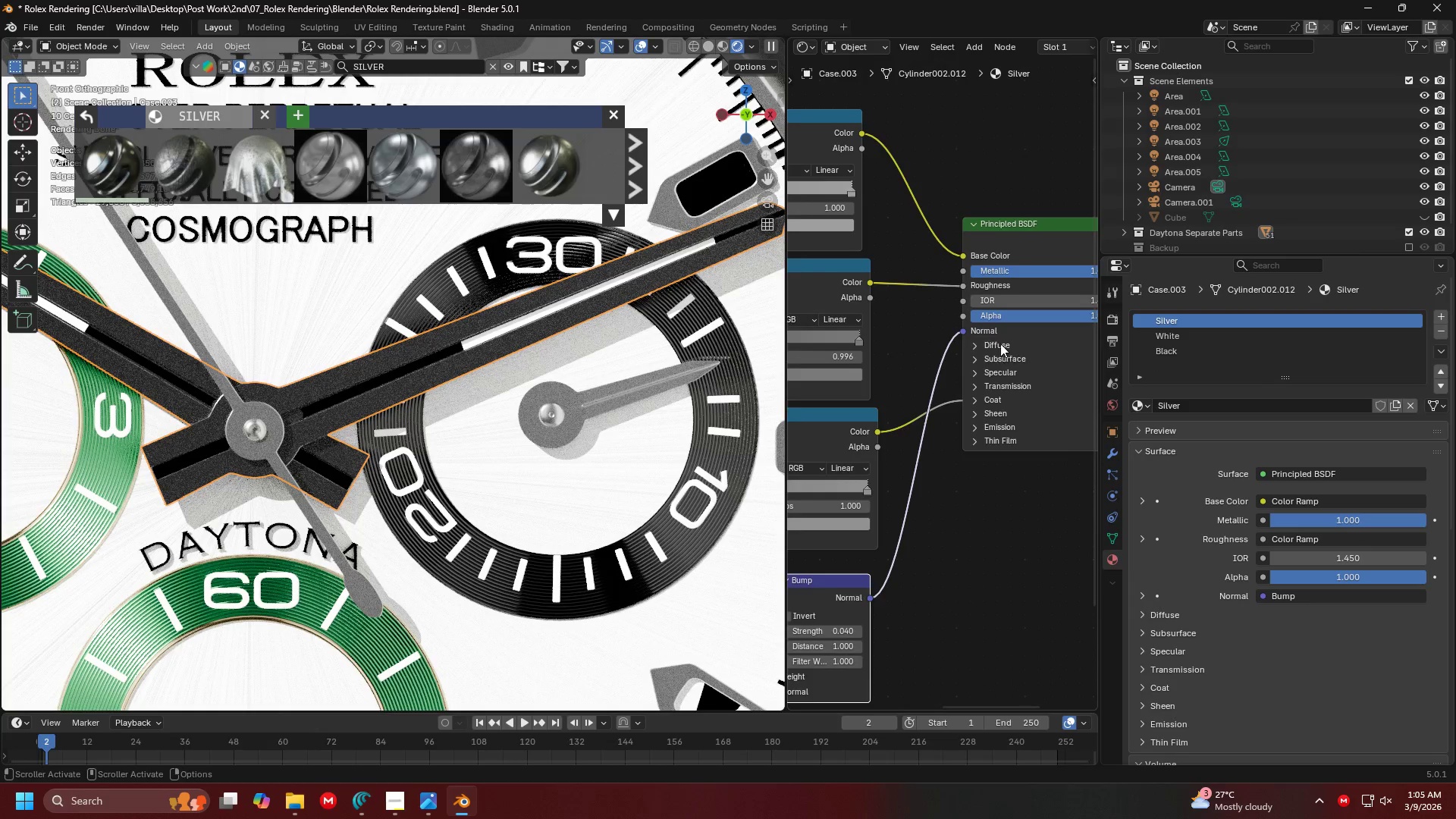 
scroll: coordinate [877, 352], scroll_direction: up, amount: 3.0
 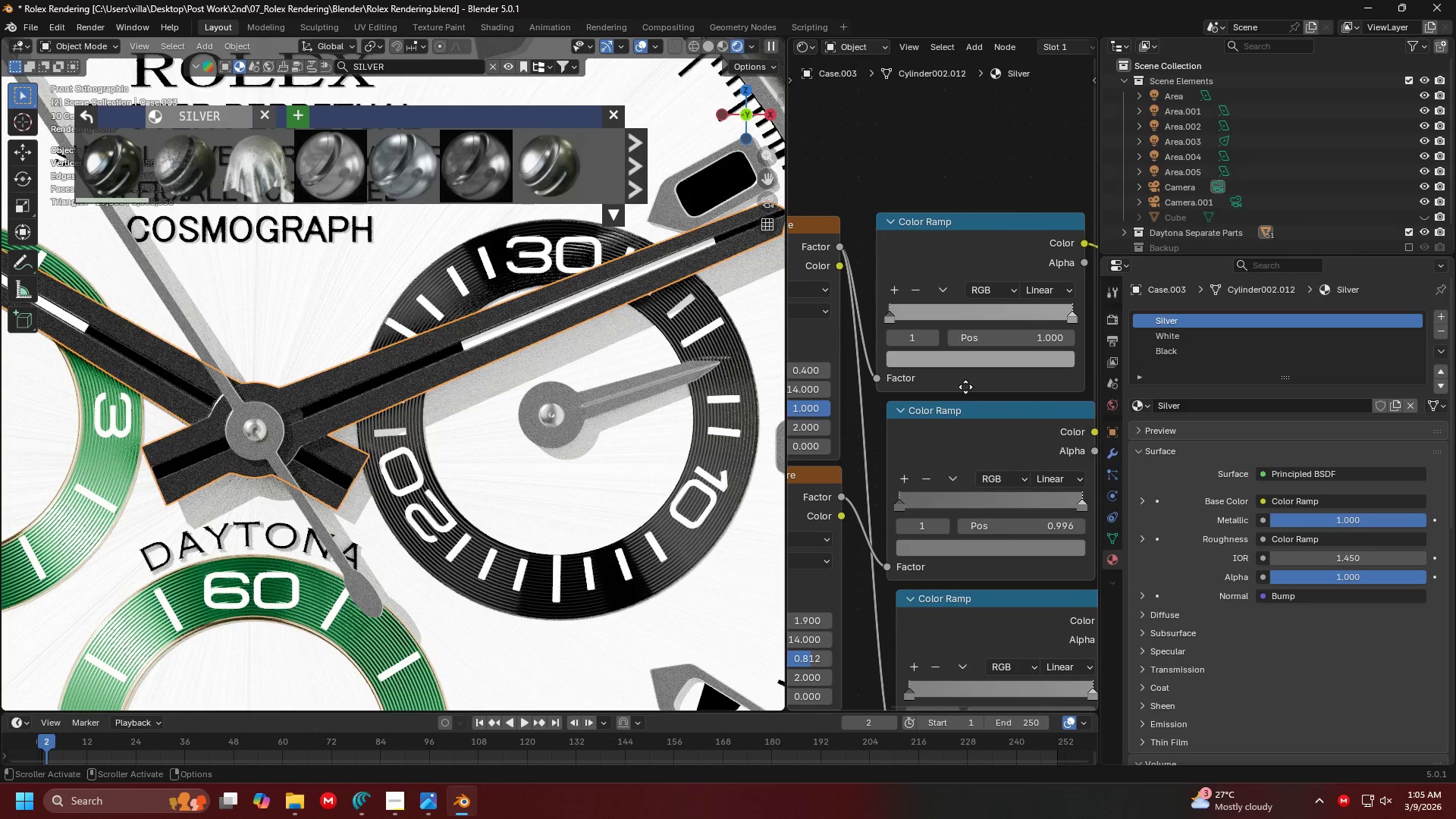 
scroll: coordinate [546, 321], scroll_direction: down, amount: 6.0
 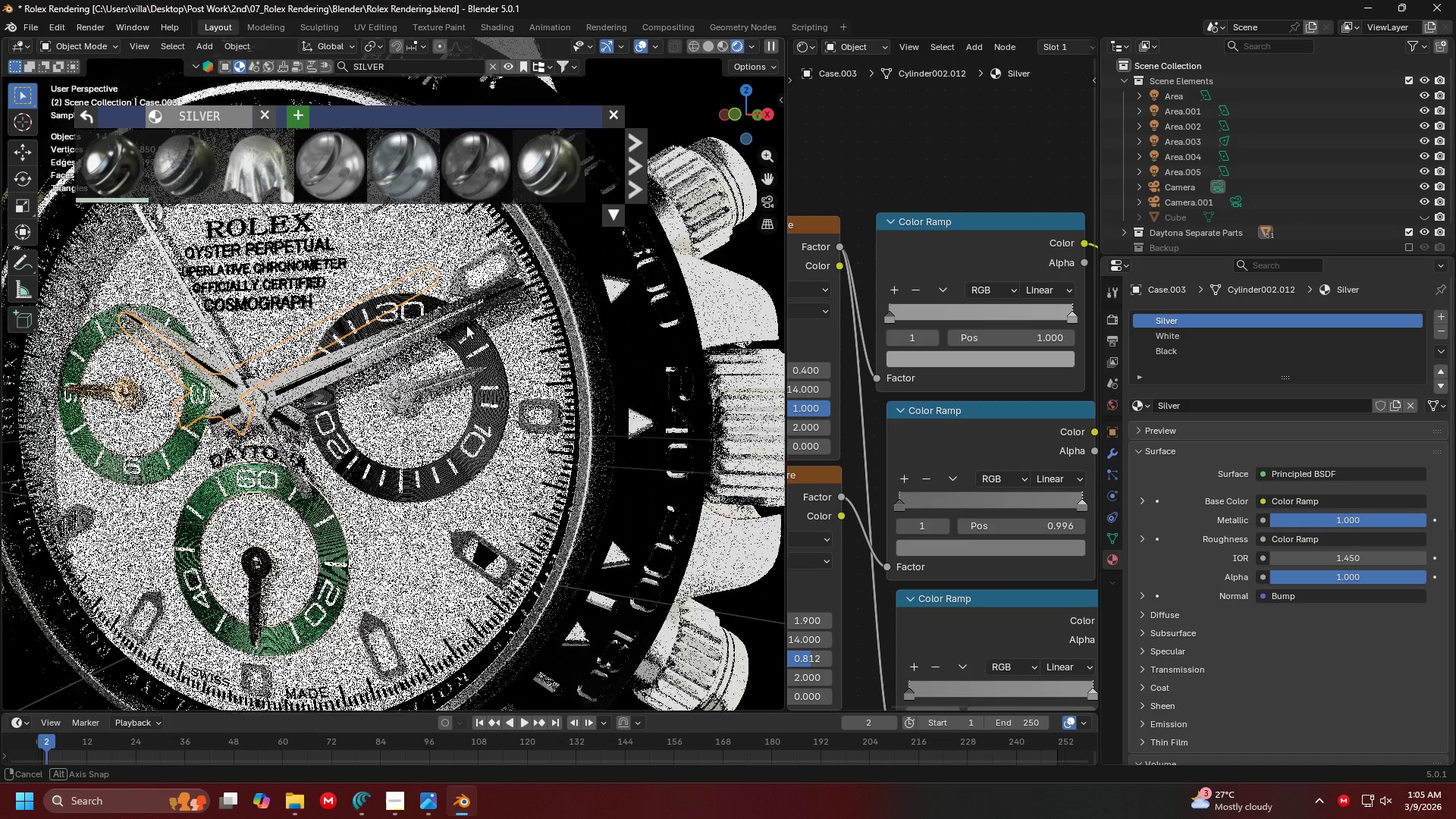 
scroll: coordinate [451, 322], scroll_direction: up, amount: 4.0
 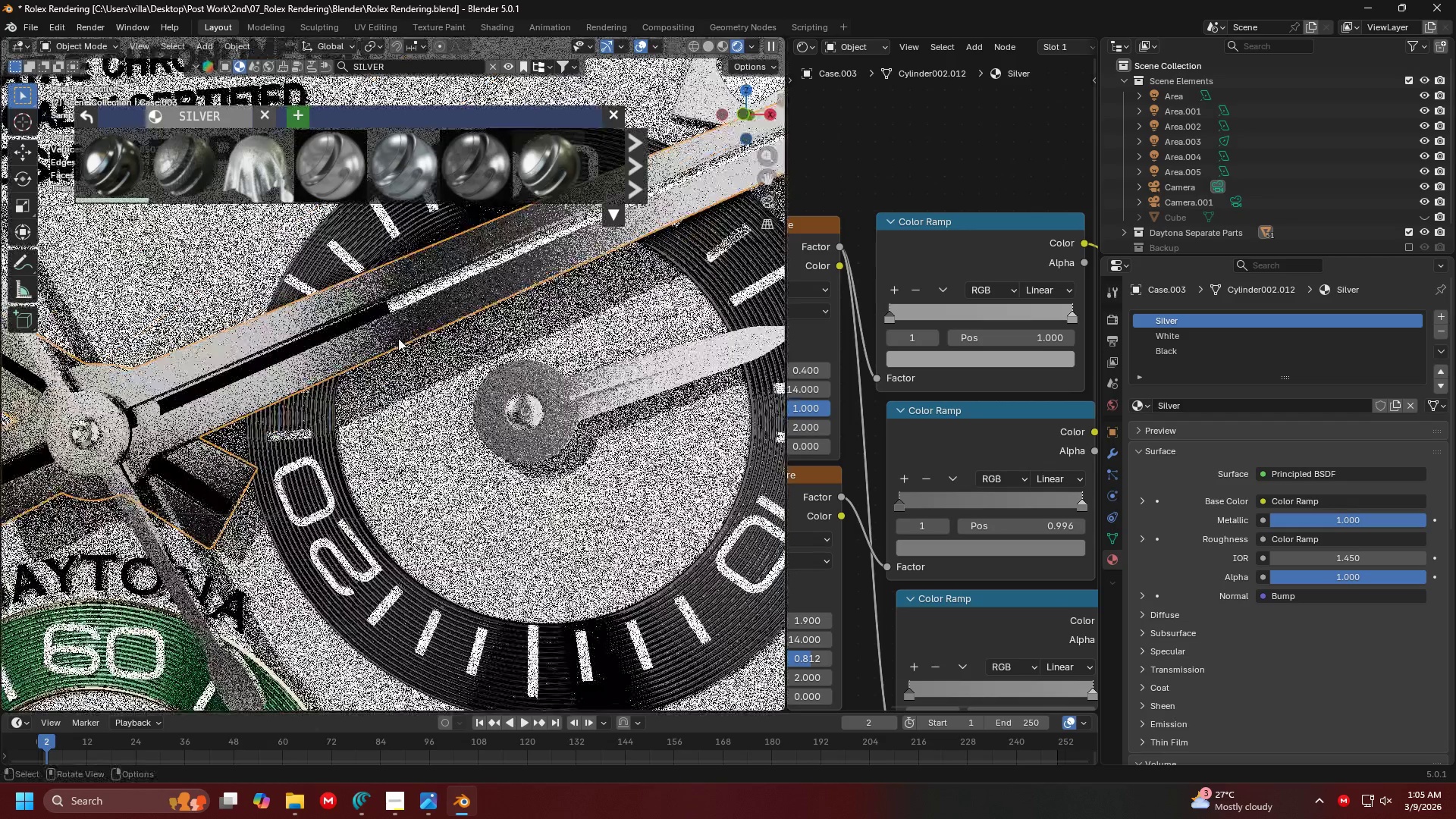 
key(Shift+ShiftLeft)
 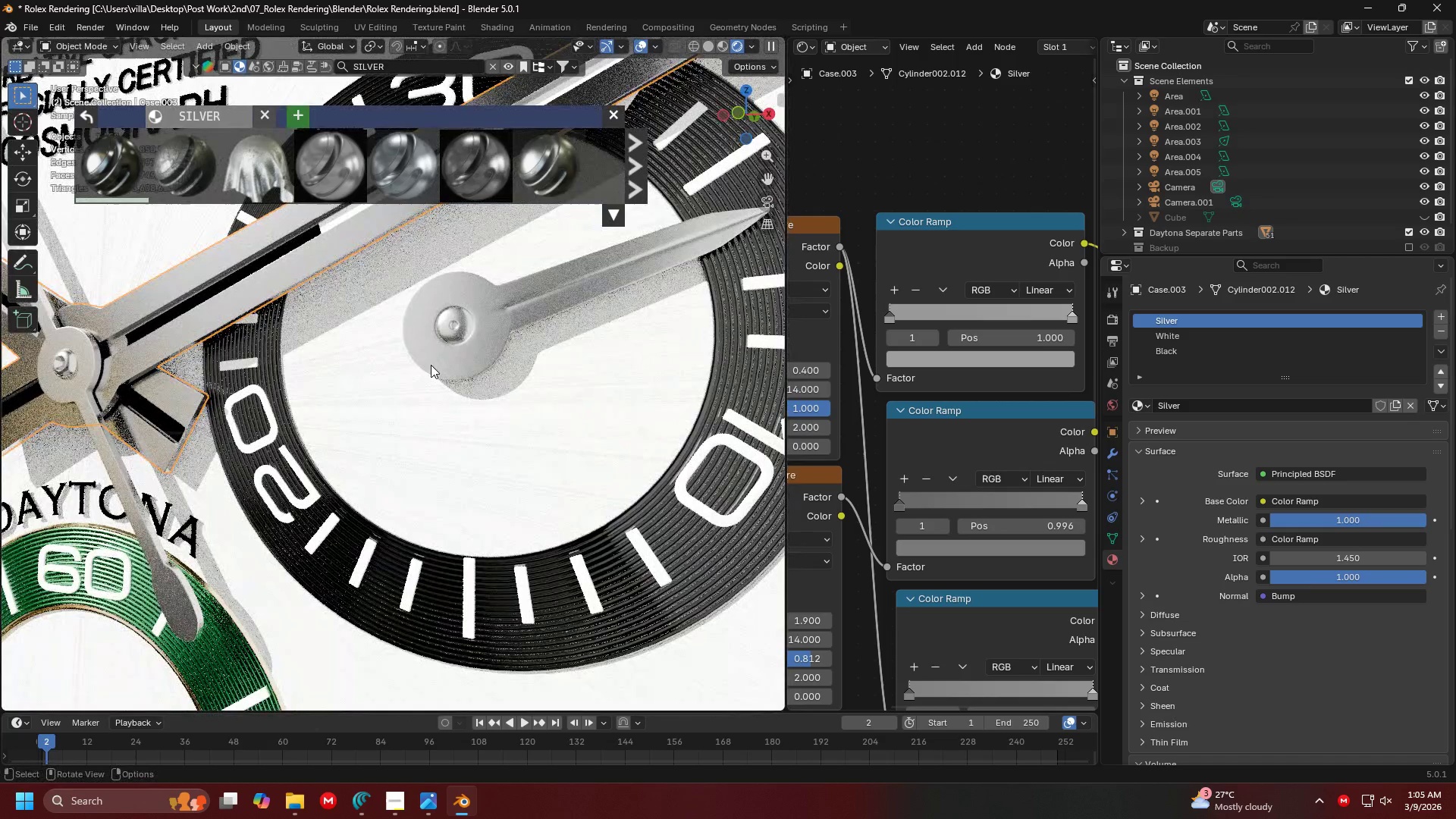 
key(Control+Z)
 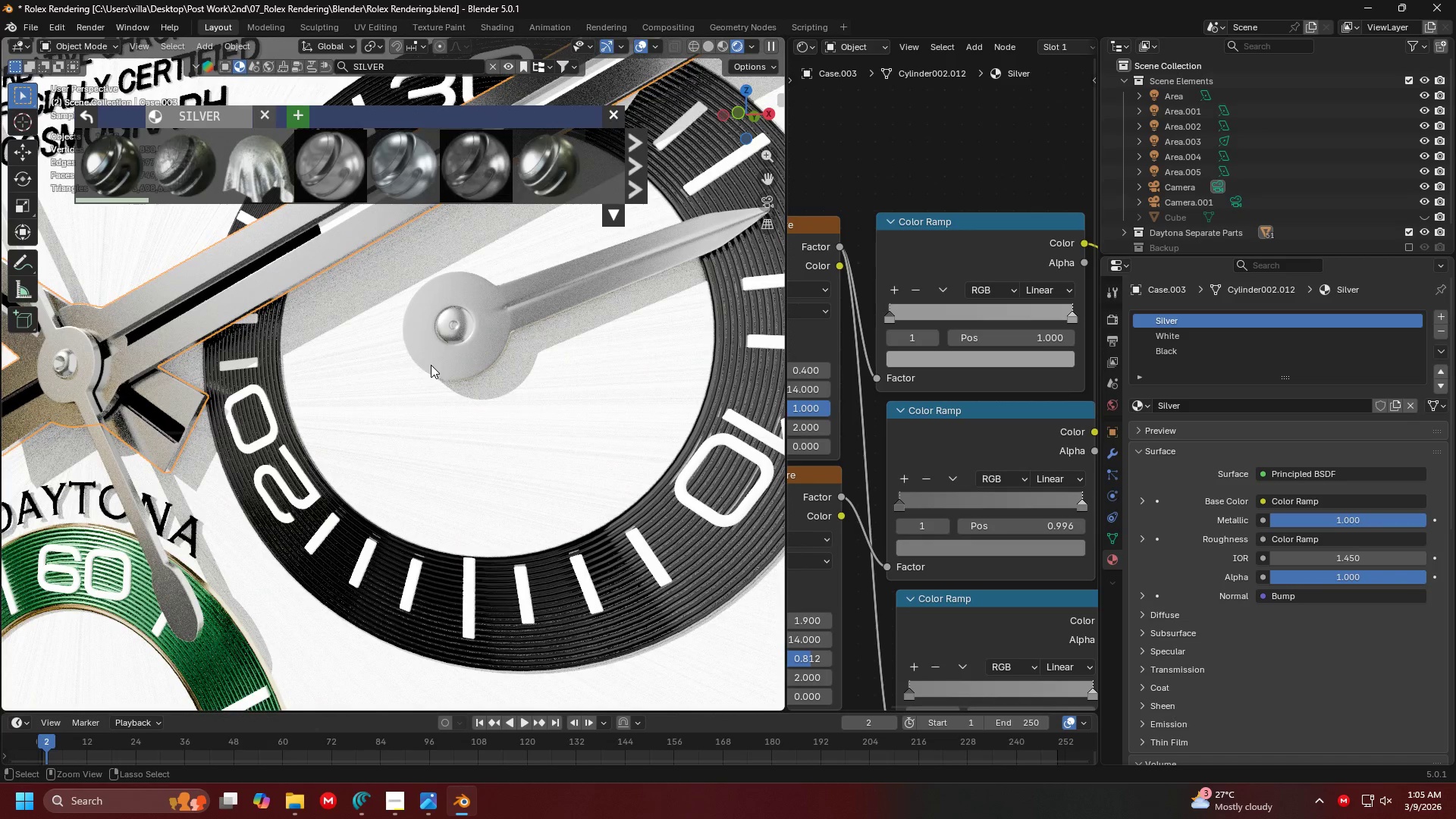 
key(Control+Z)
 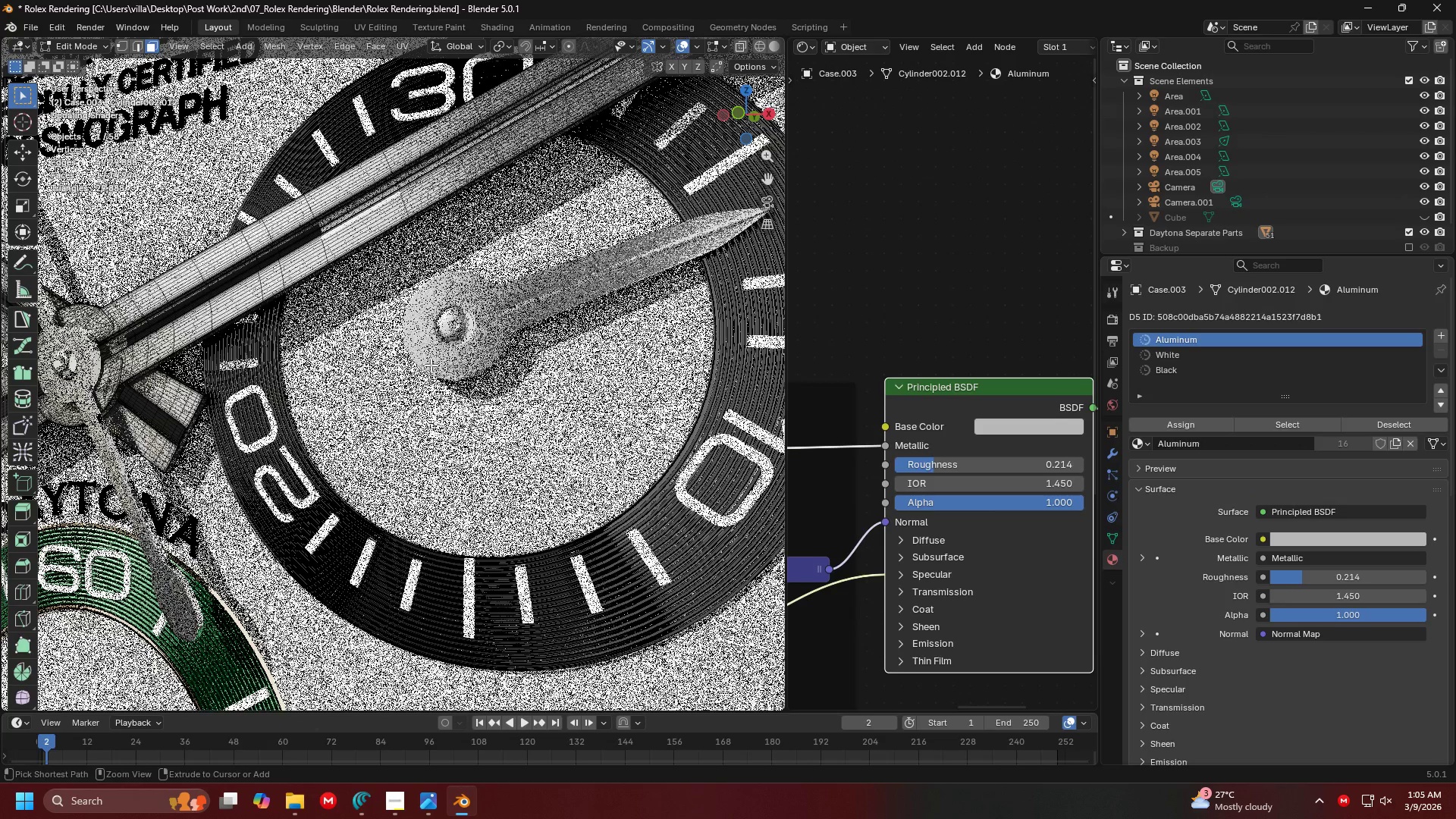 
key(Control+Z)
 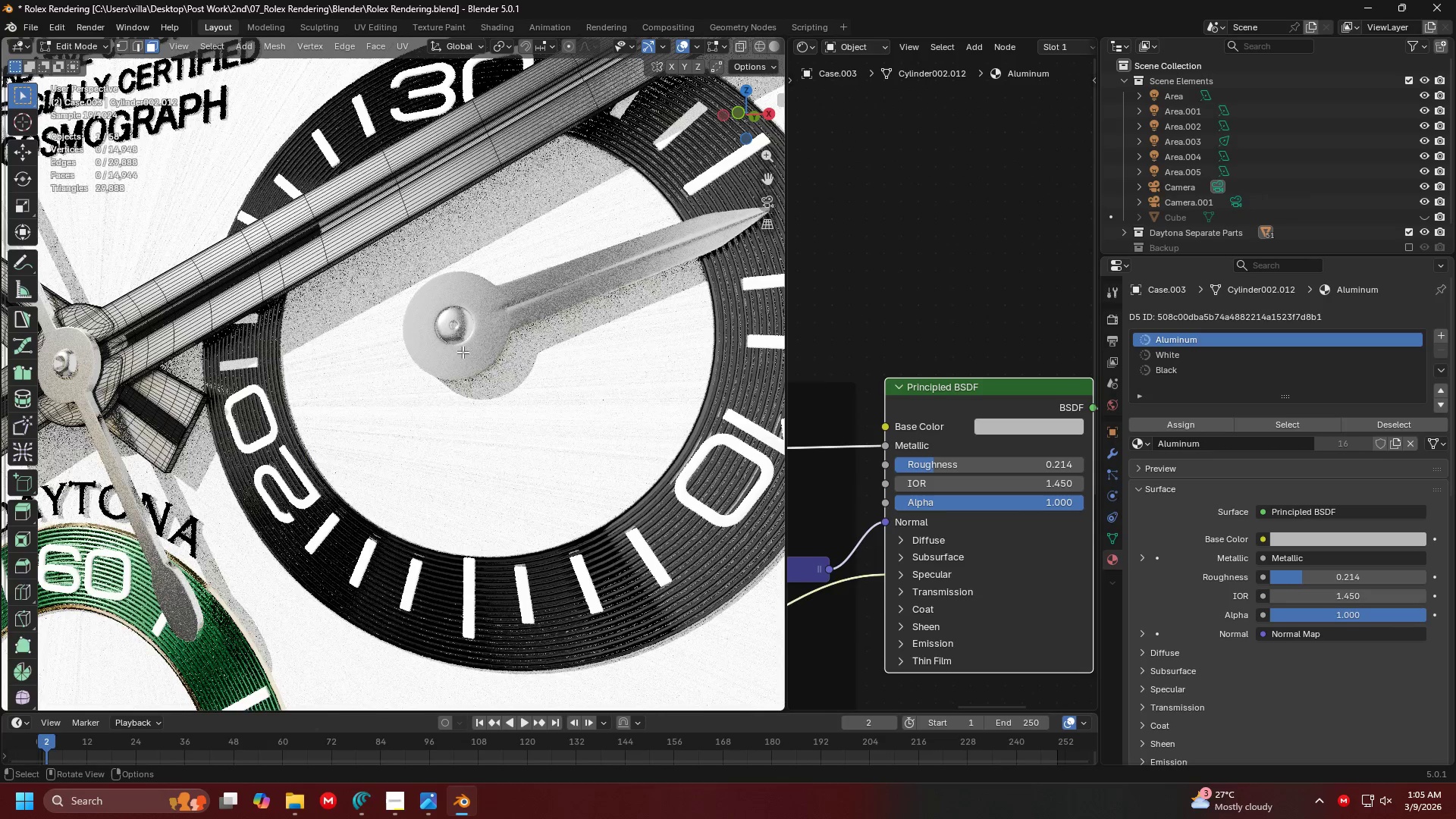 
key(Tab)
 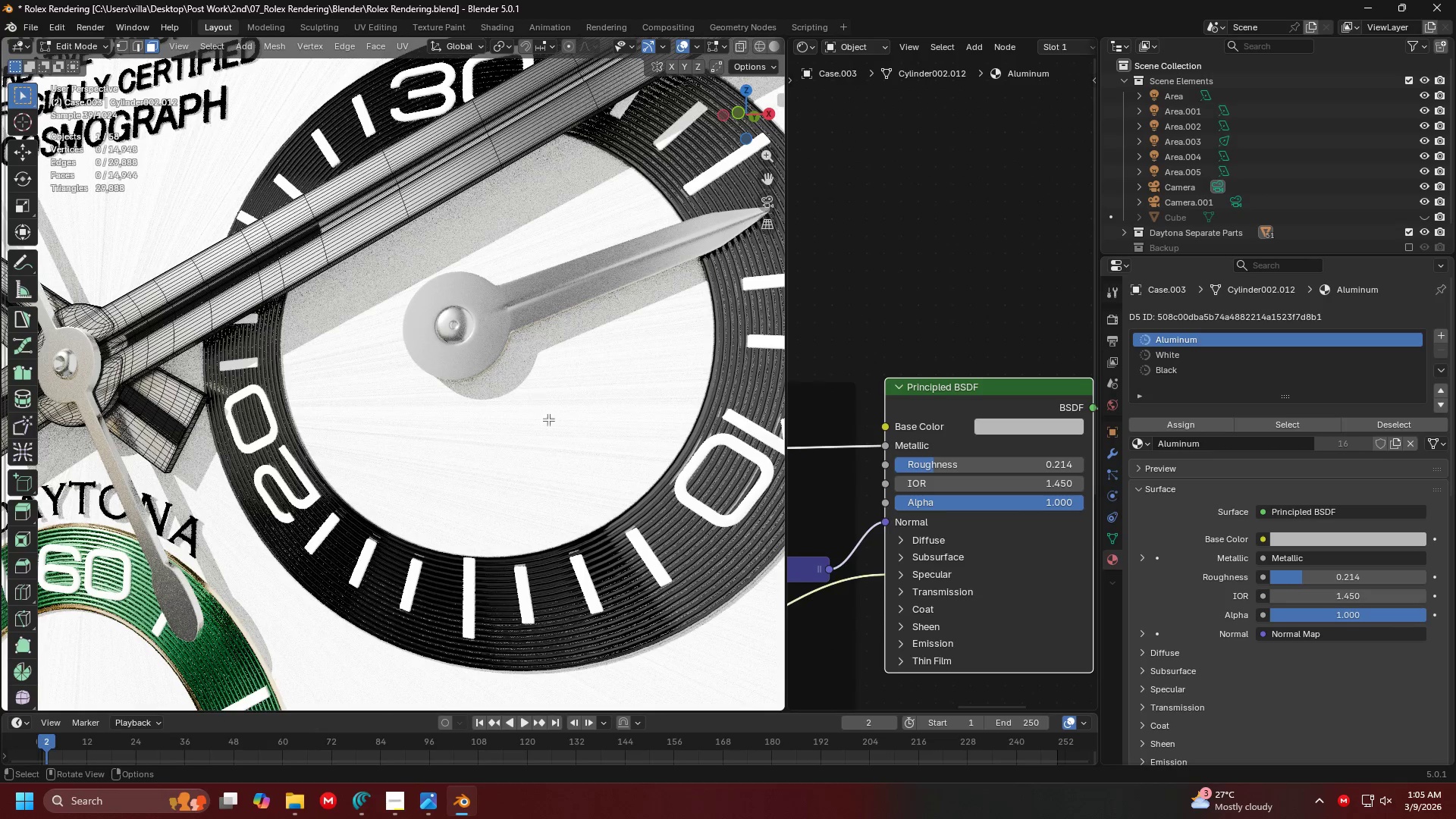 
left_click([541, 336])
 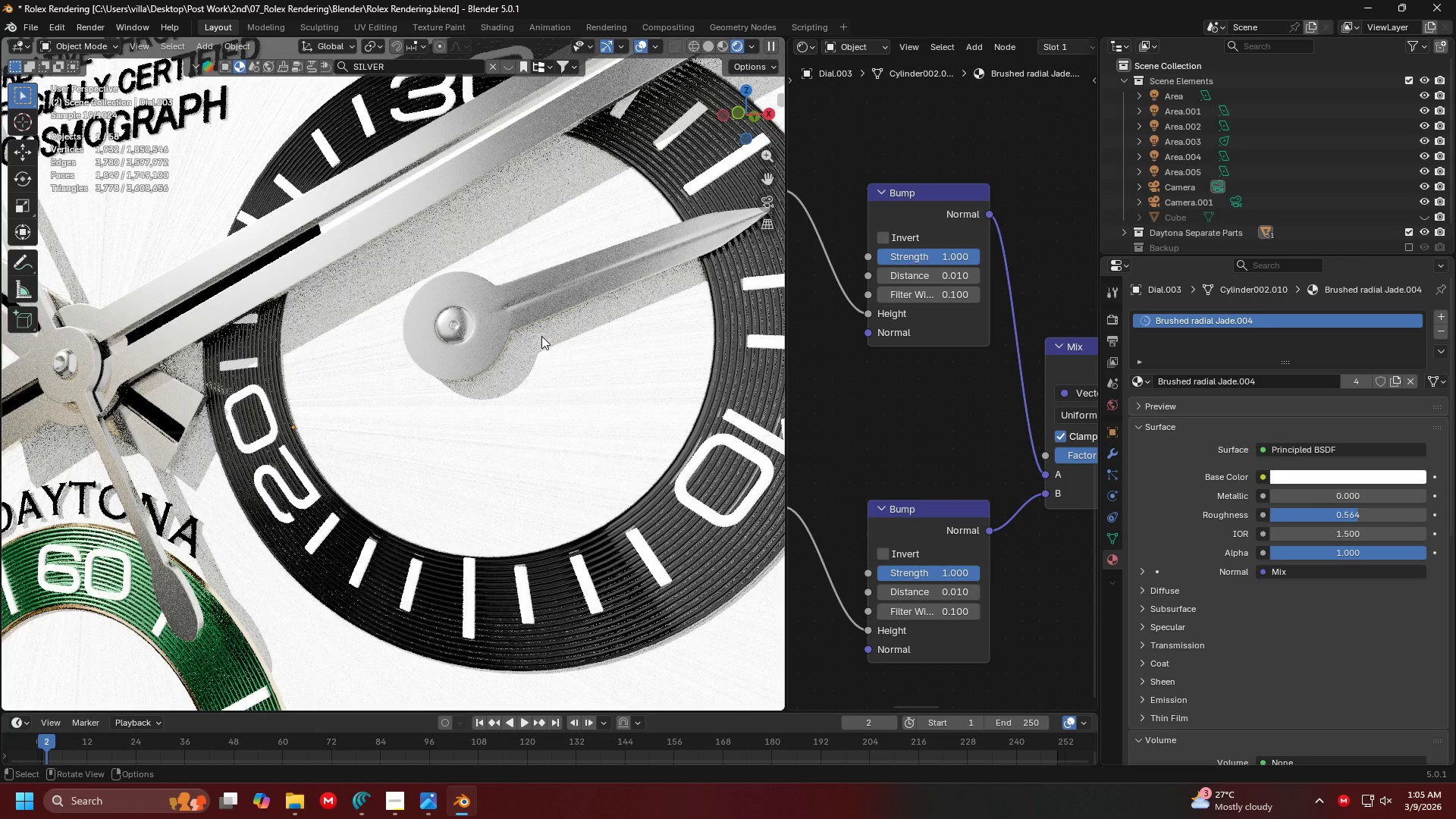 
key(1)
 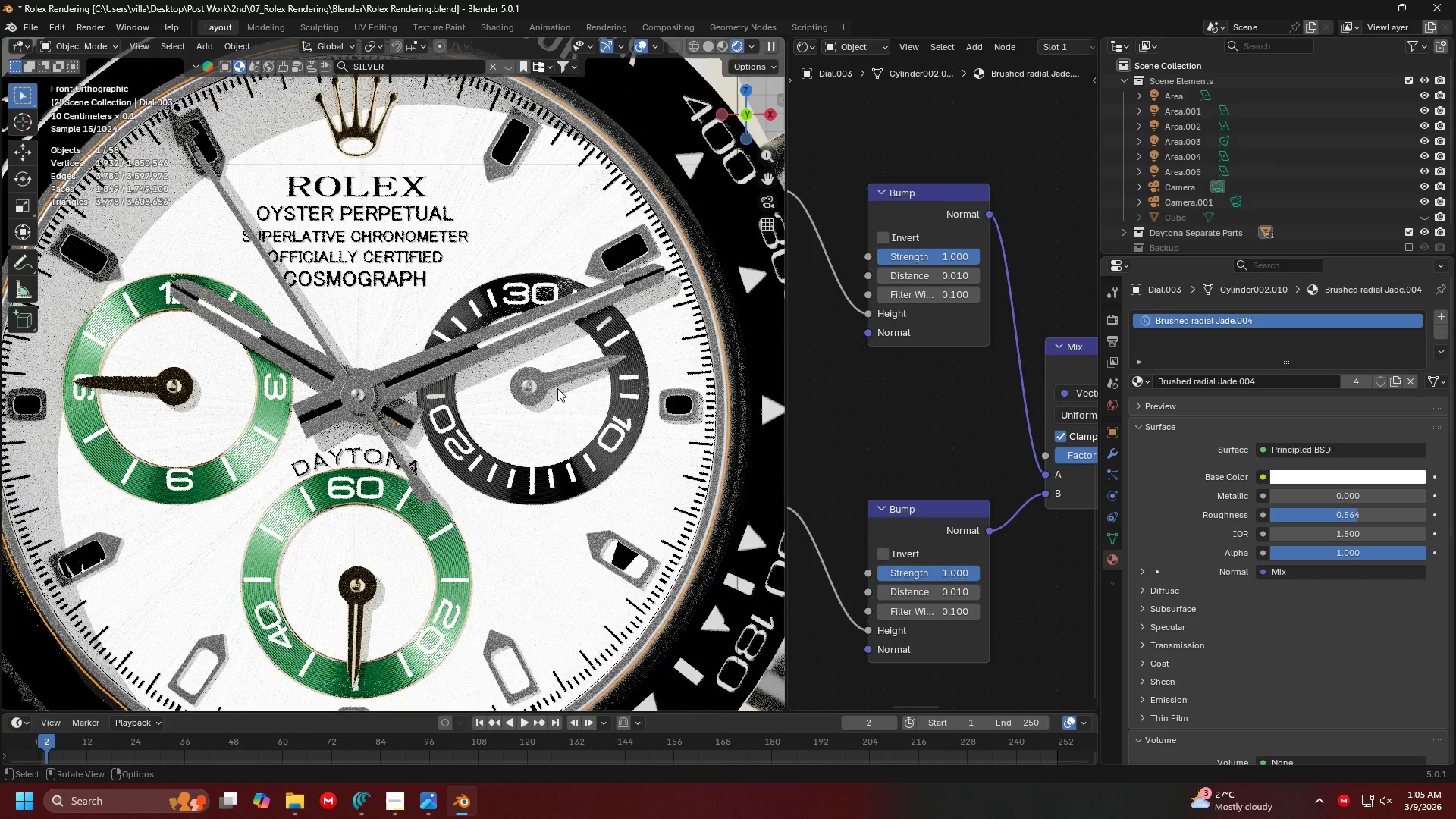 
key(Shift+ShiftLeft)
 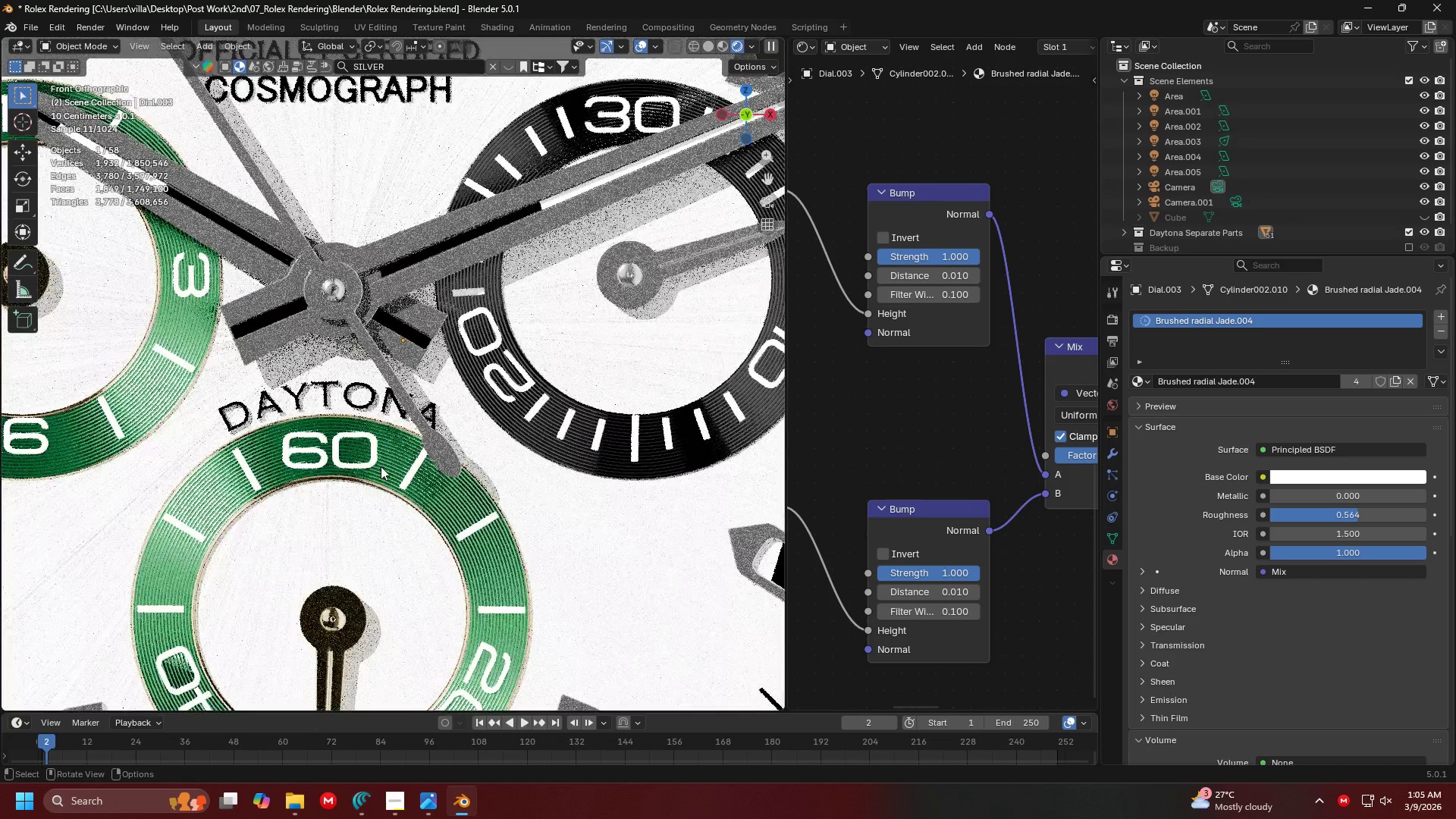 
scroll: coordinate [544, 460], scroll_direction: up, amount: 3.0
 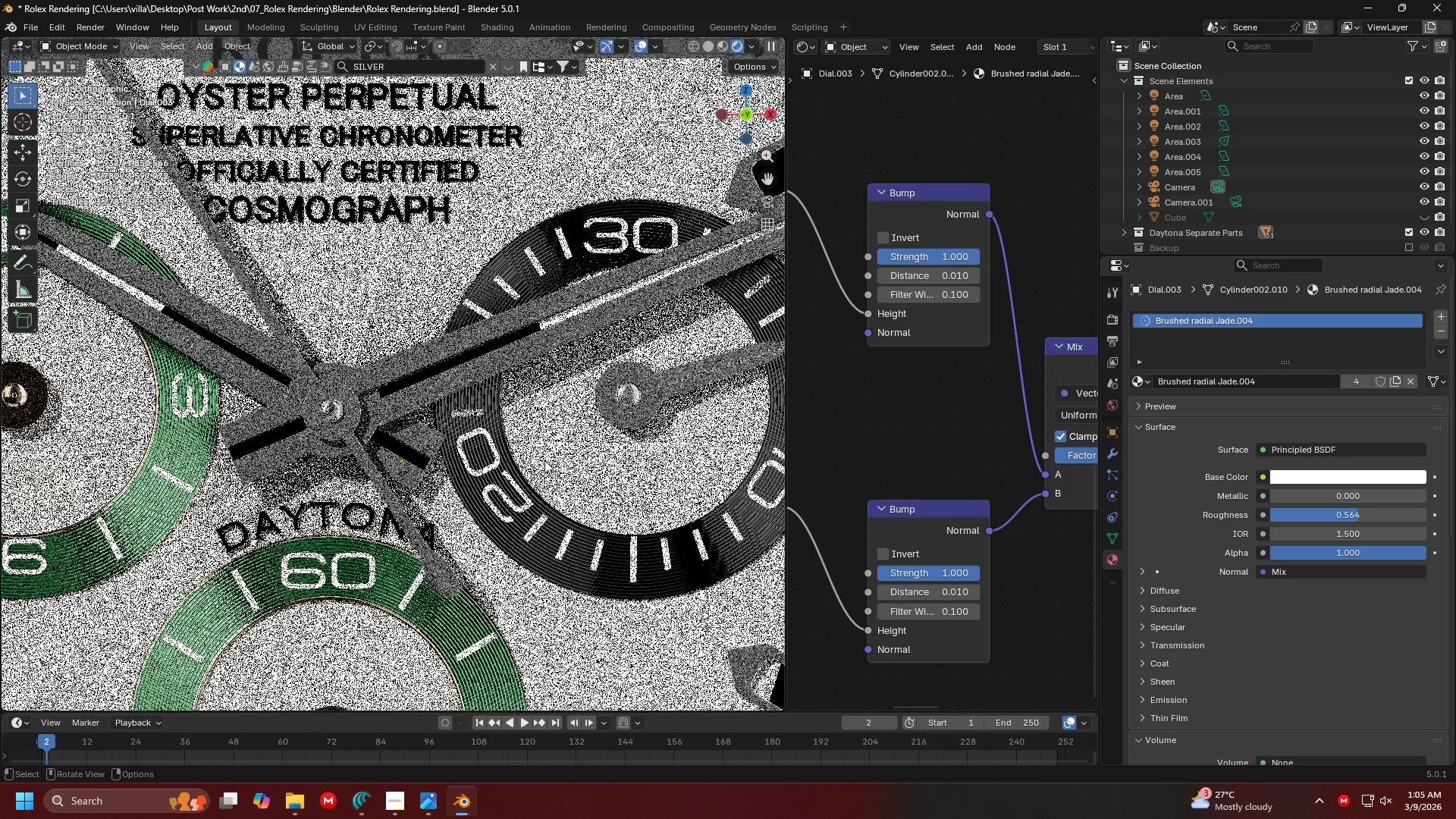 
left_click([346, 482])
 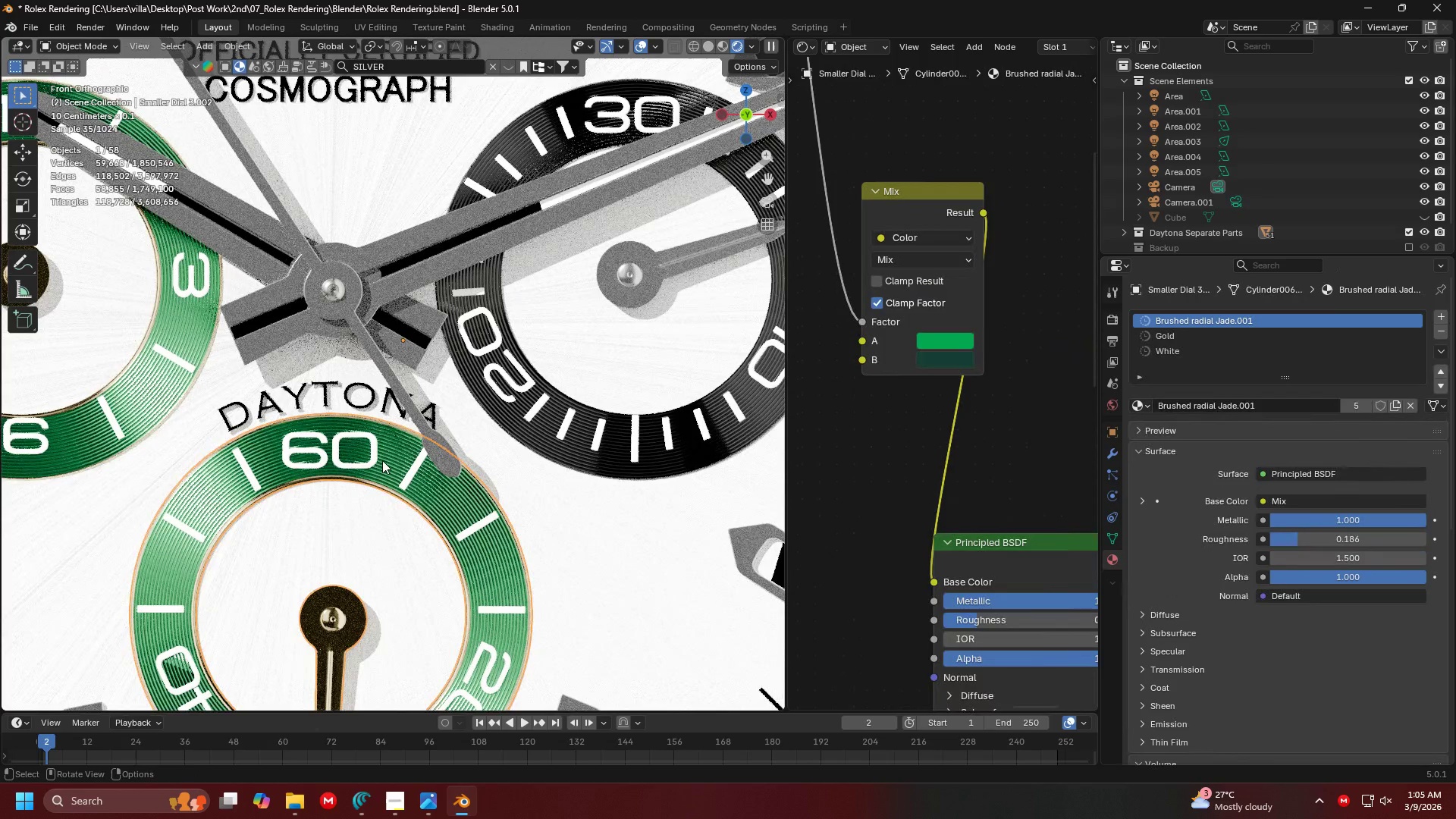 
hold_key(key=ShiftLeft, duration=0.39)
 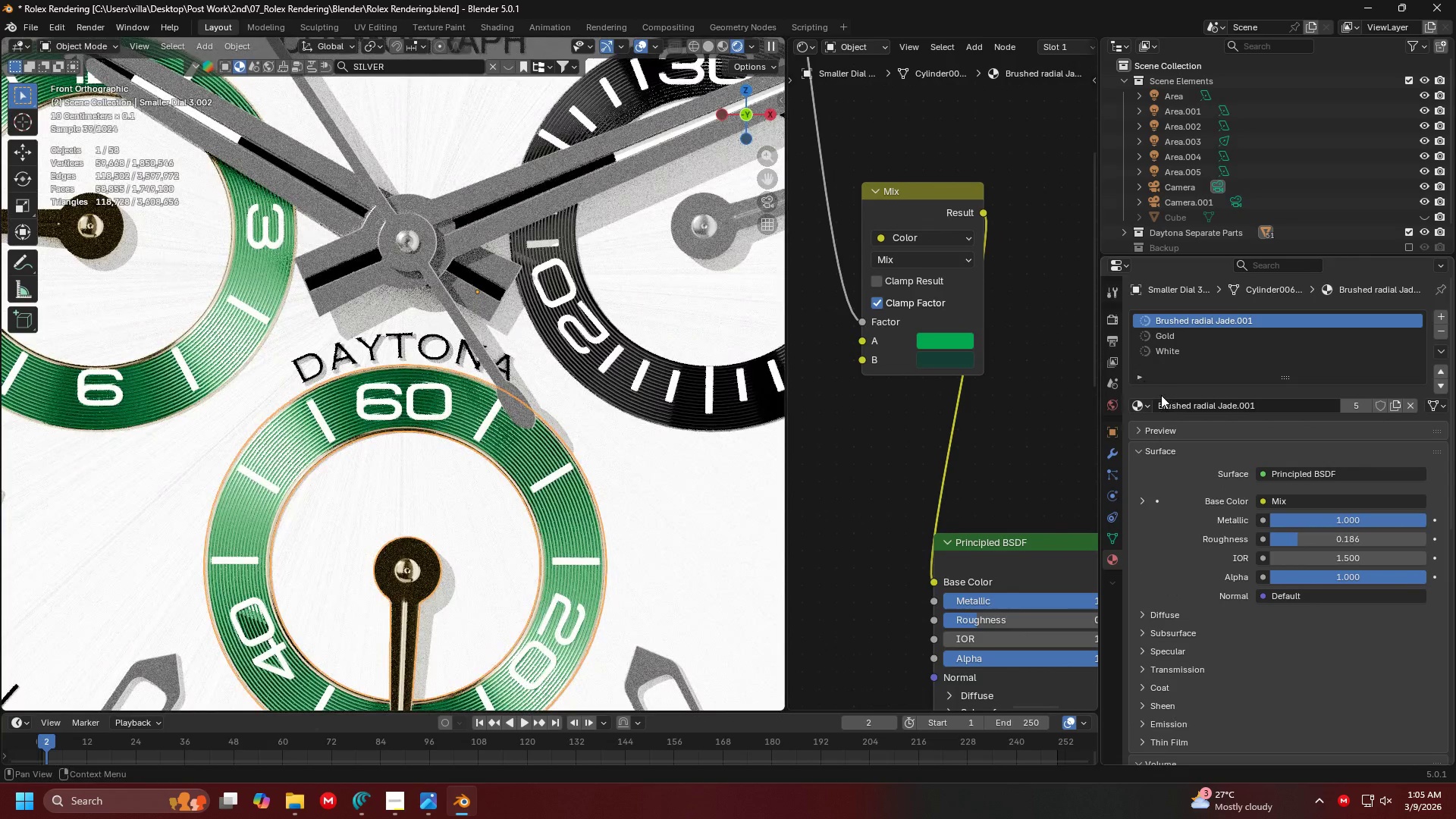 
left_click([1150, 403])
 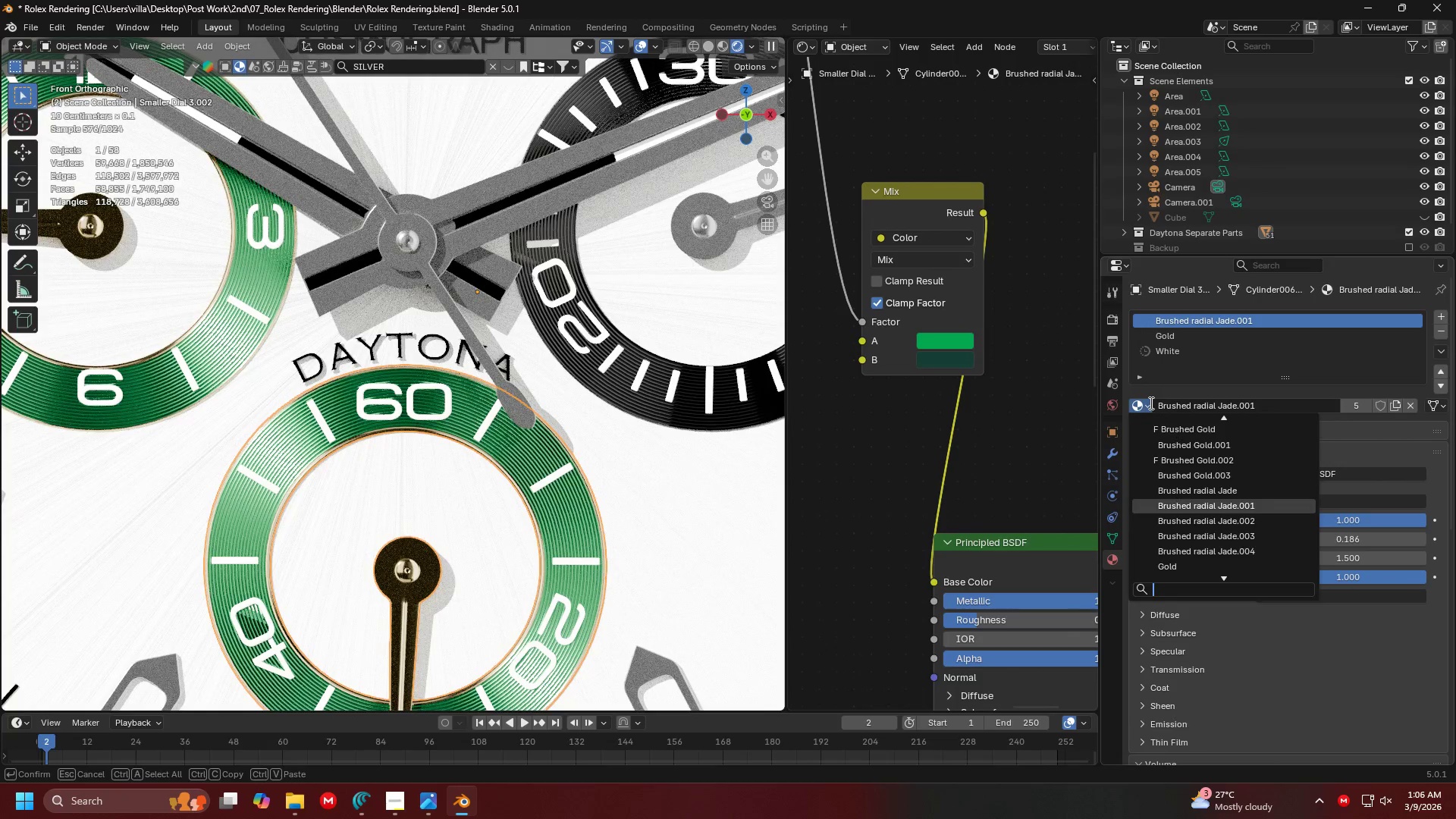 
key(Escape)
 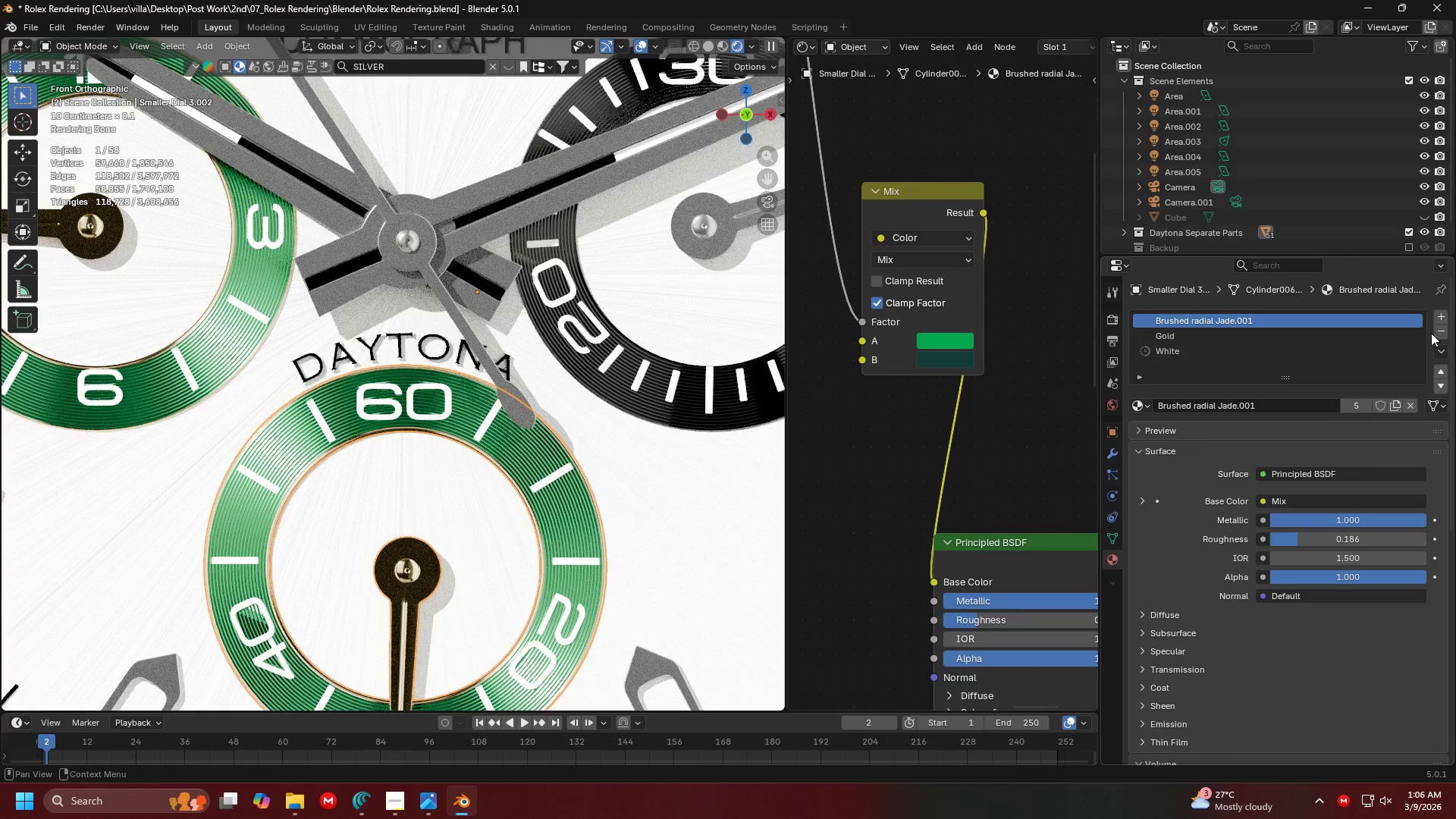 
left_click([1441, 333])
 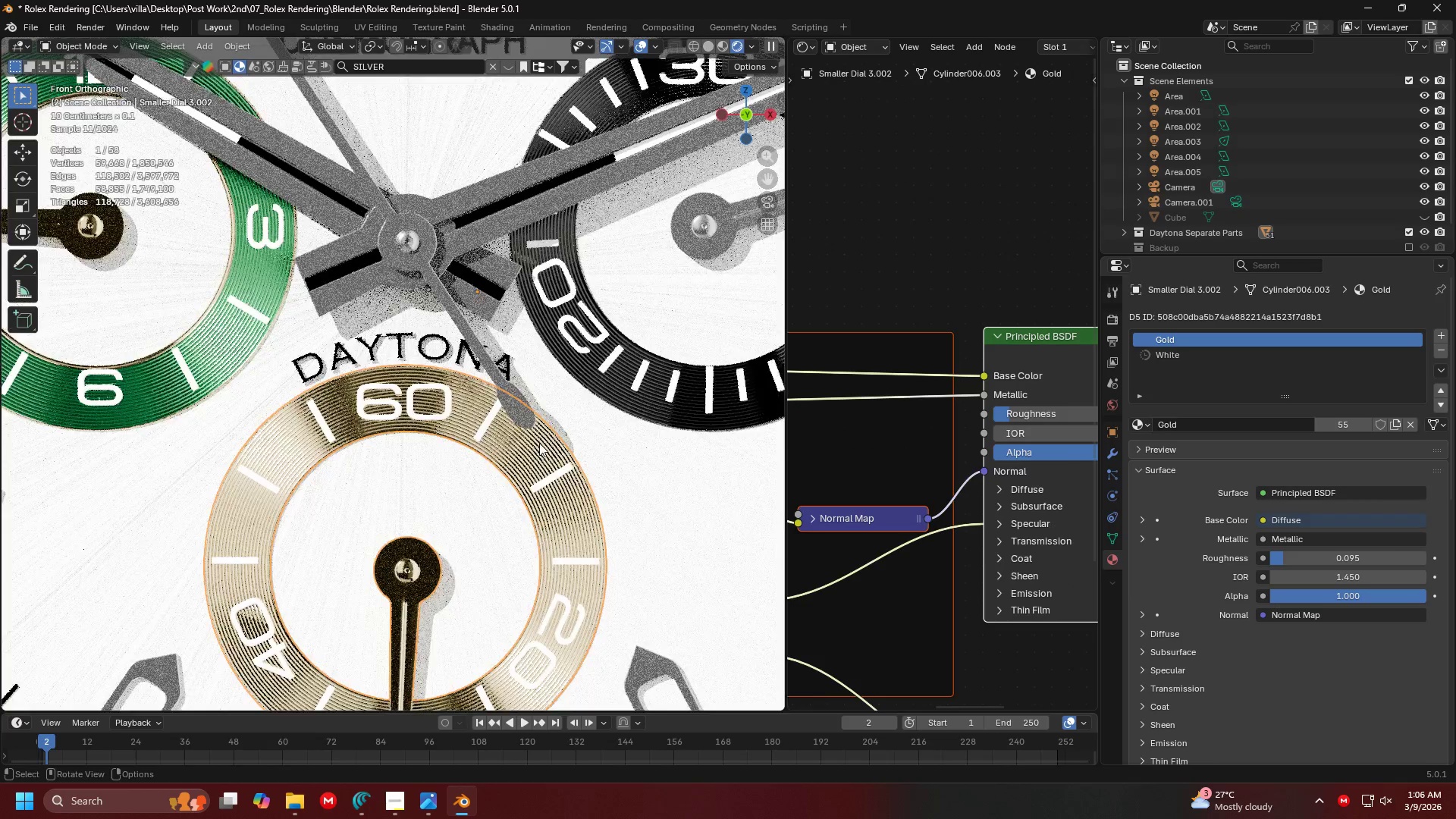 
hold_key(key=ShiftLeft, duration=0.34)
 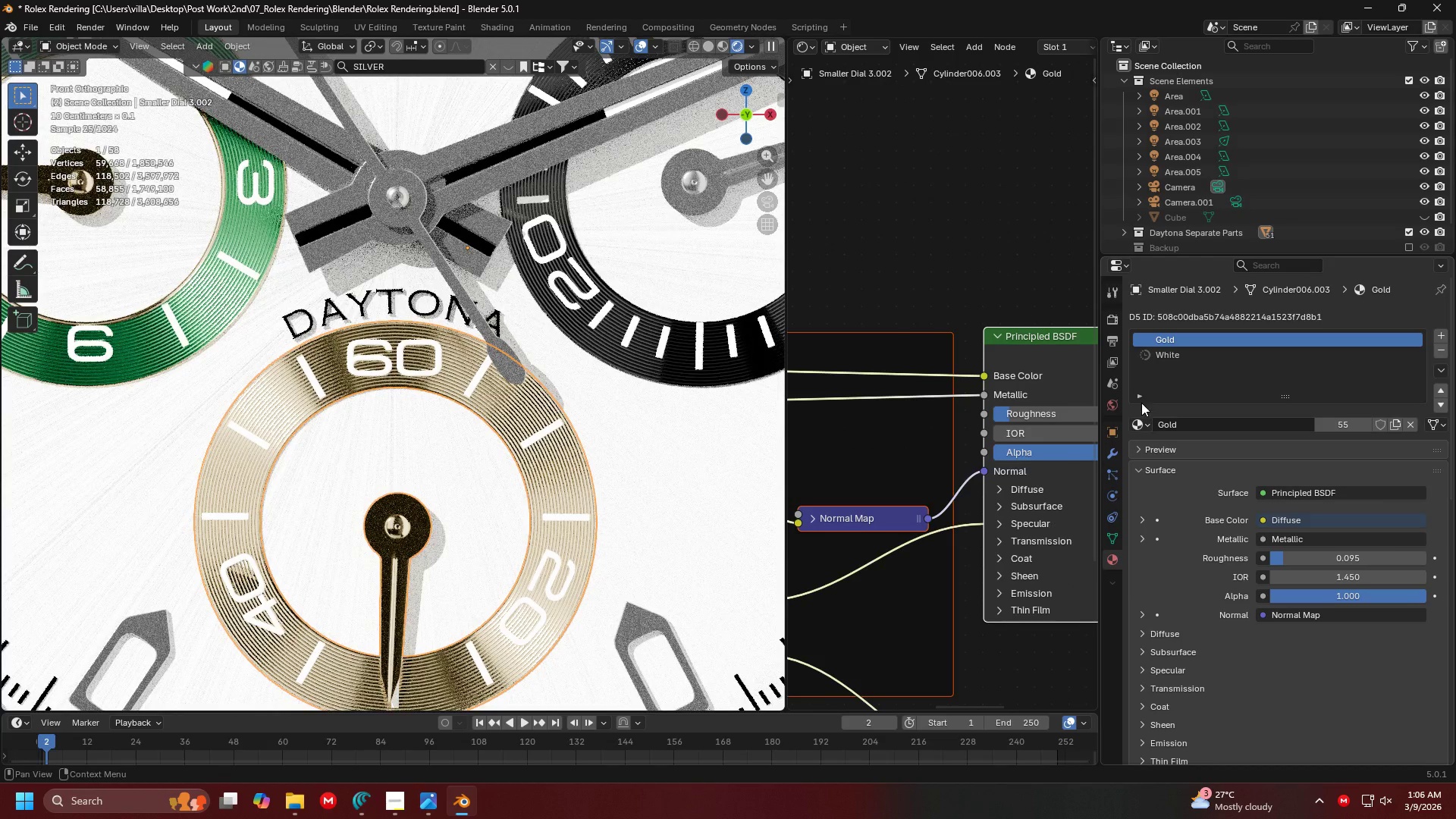 
left_click([1143, 419])
 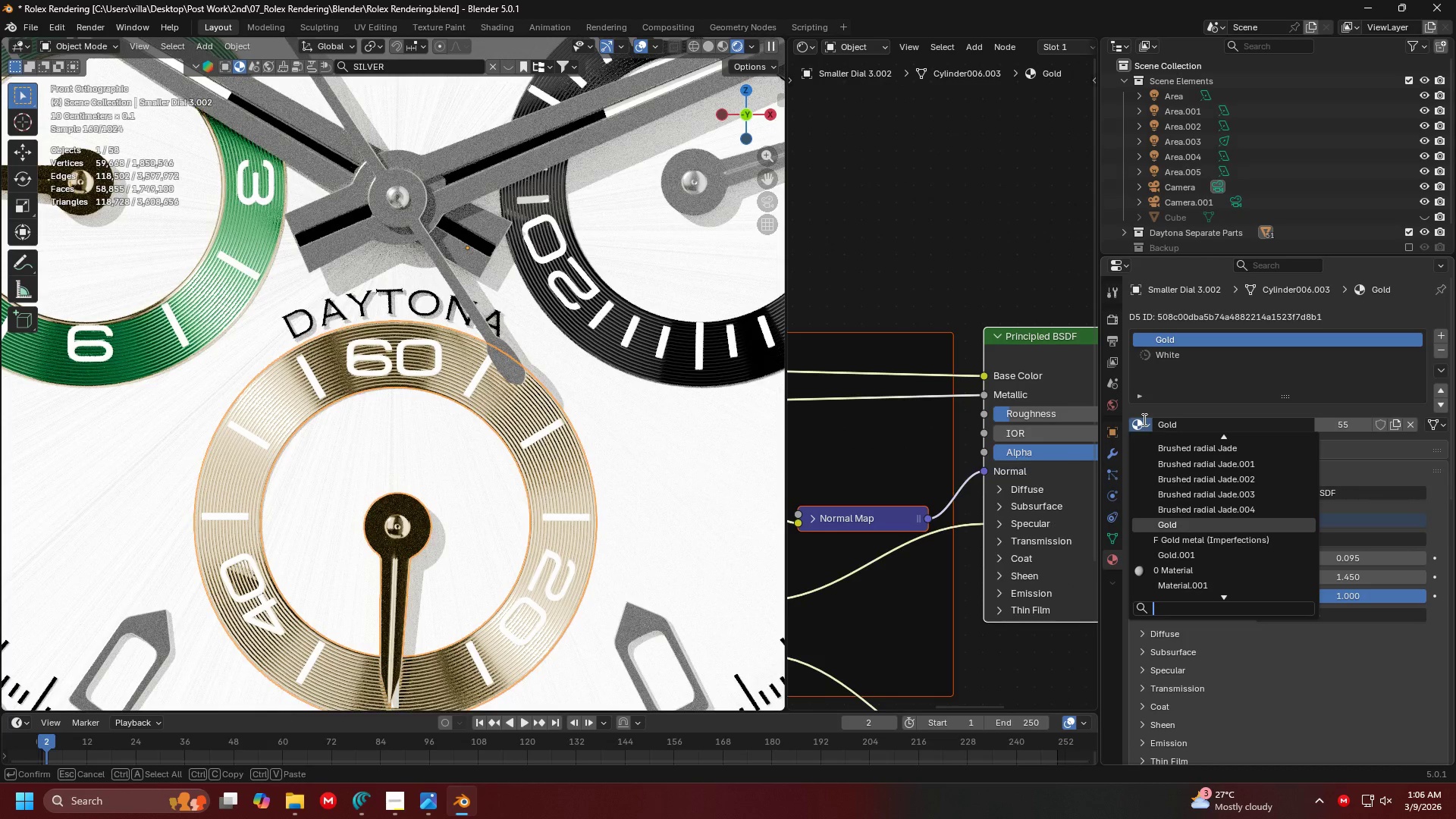 
type(b)
key(Backspace)
key(Backspace)
type(black)
 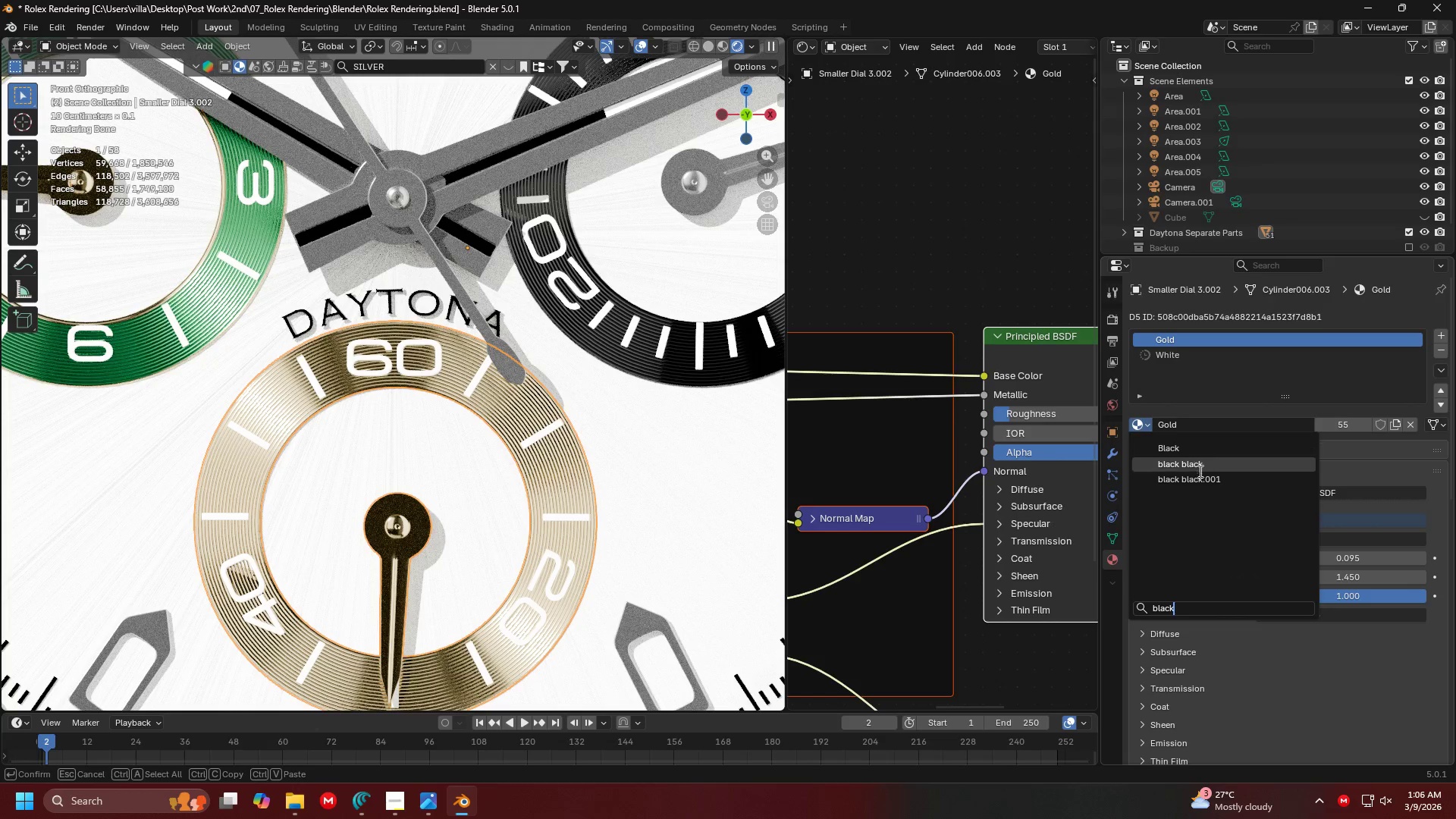 
left_click([1199, 473])
 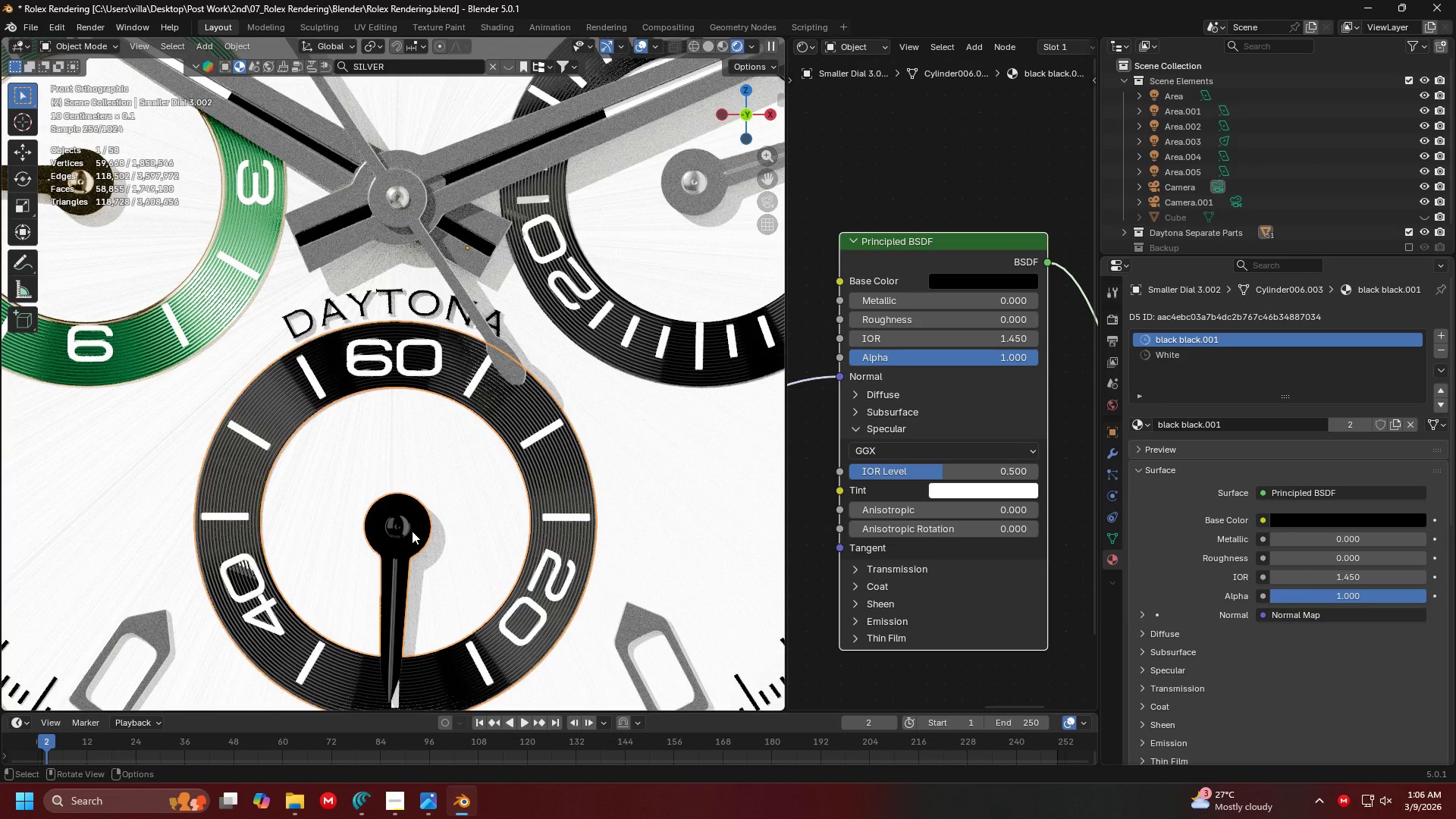 
left_click([1436, 333])
 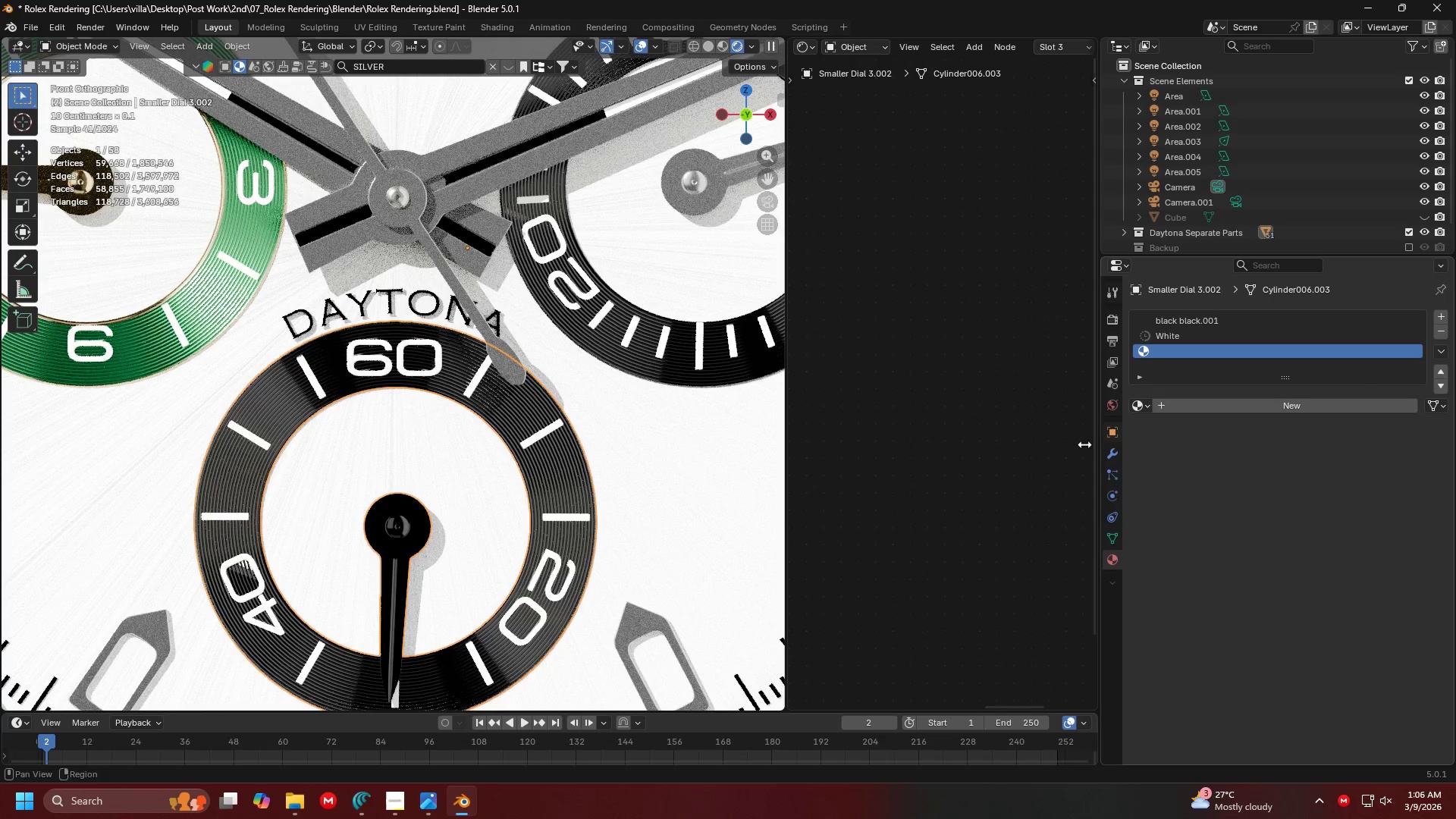 
key(Tab)
 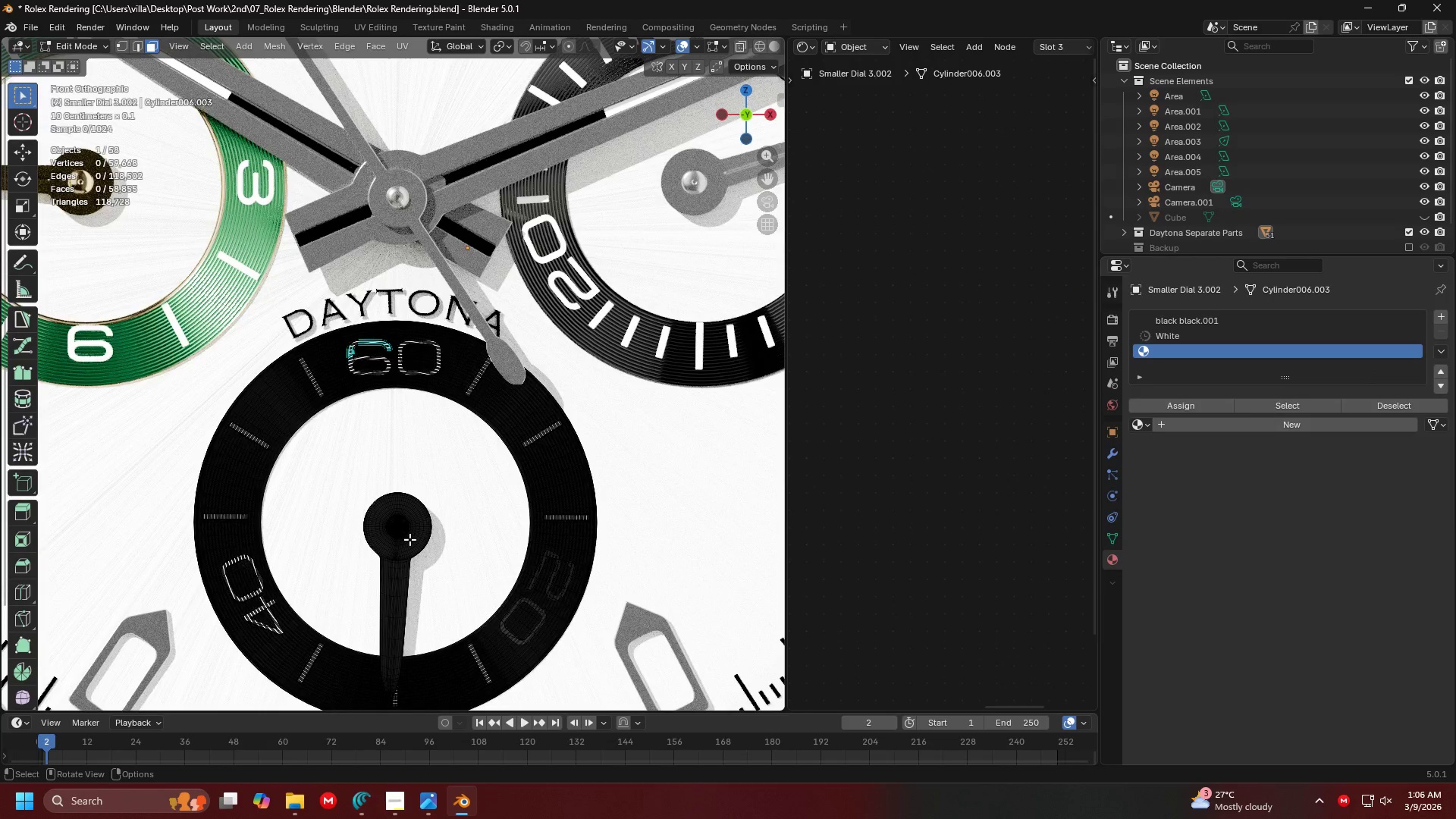 
left_click([413, 545])
 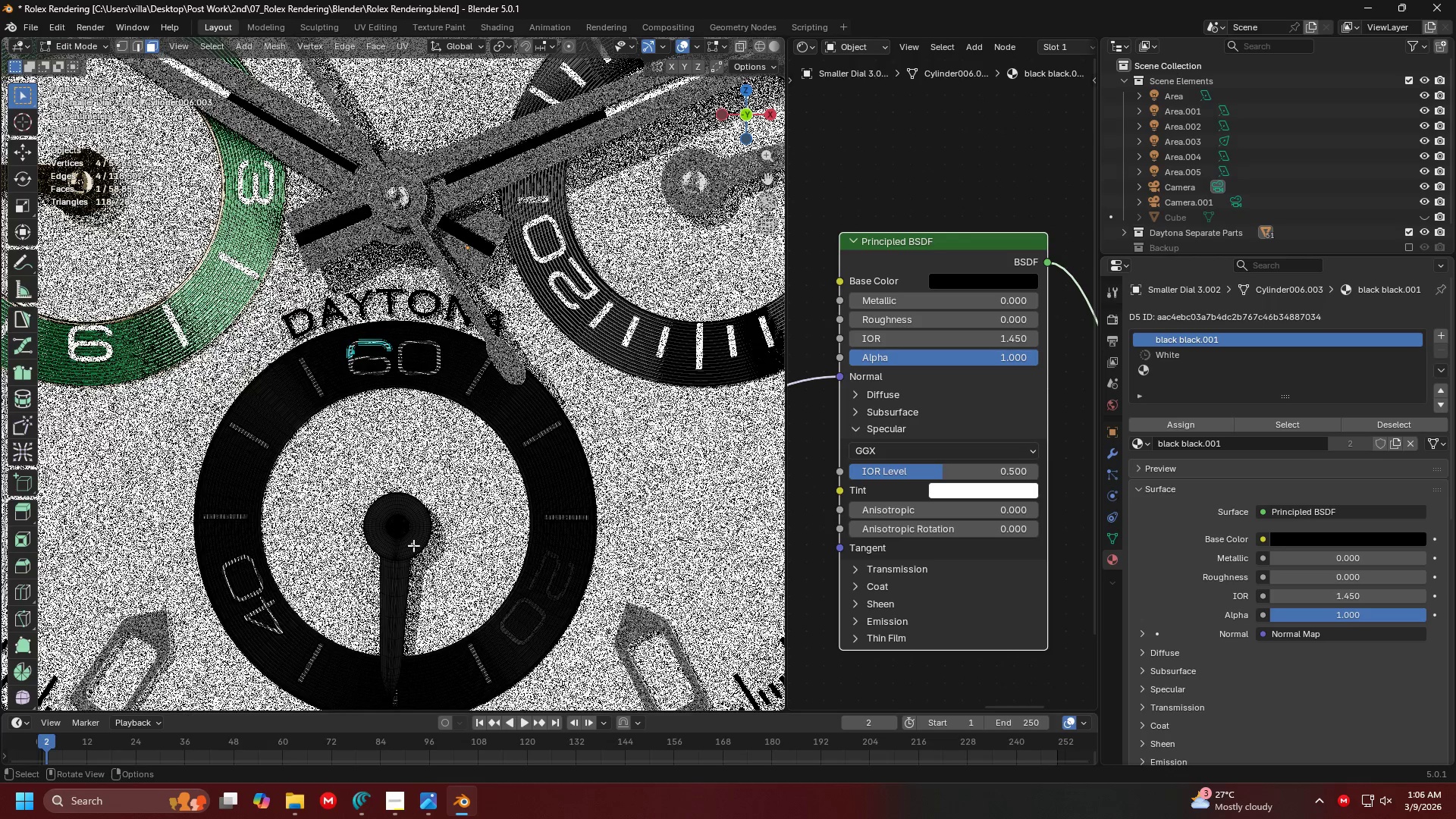 
type(ll)
 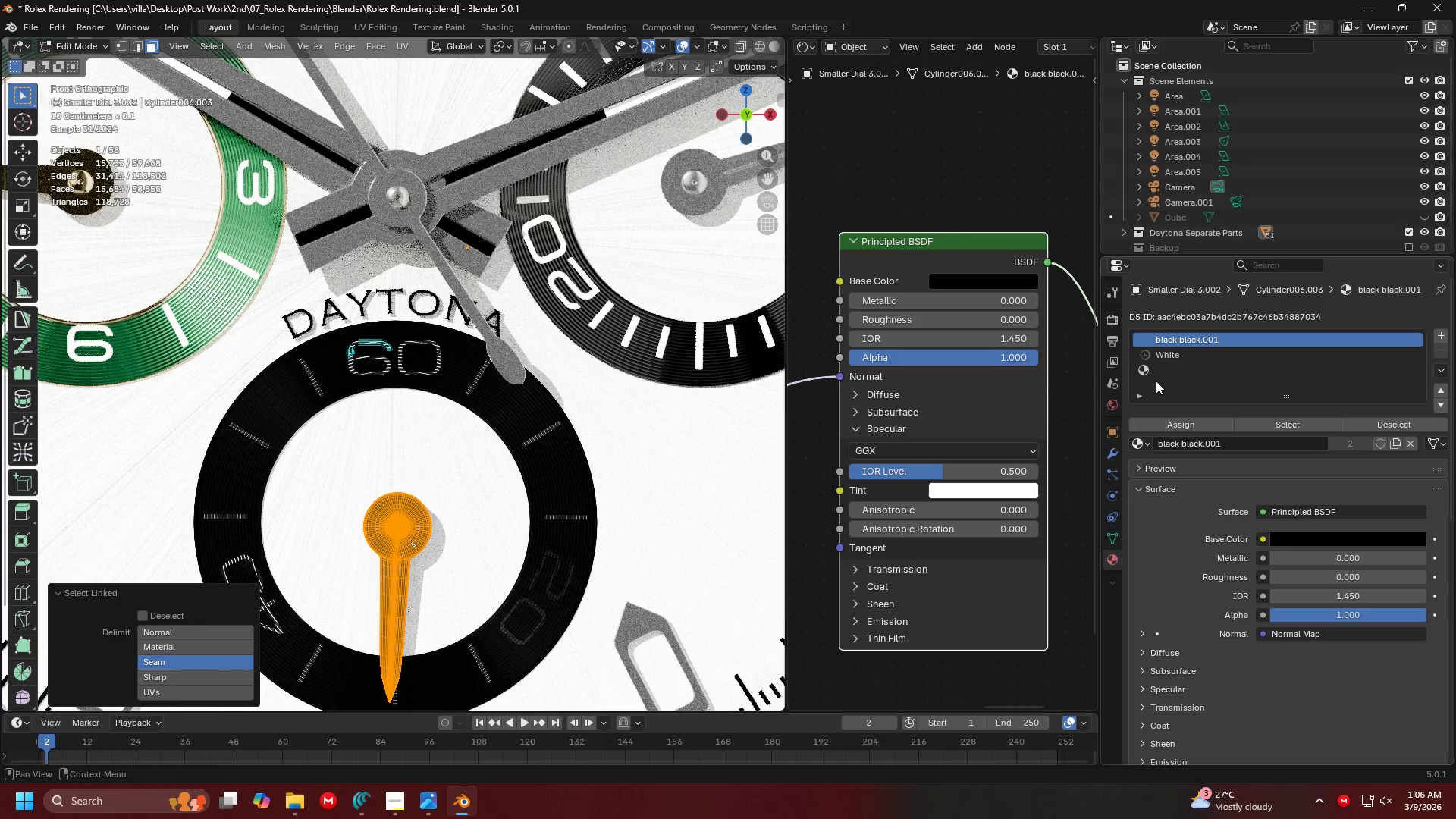 
left_click([1155, 373])
 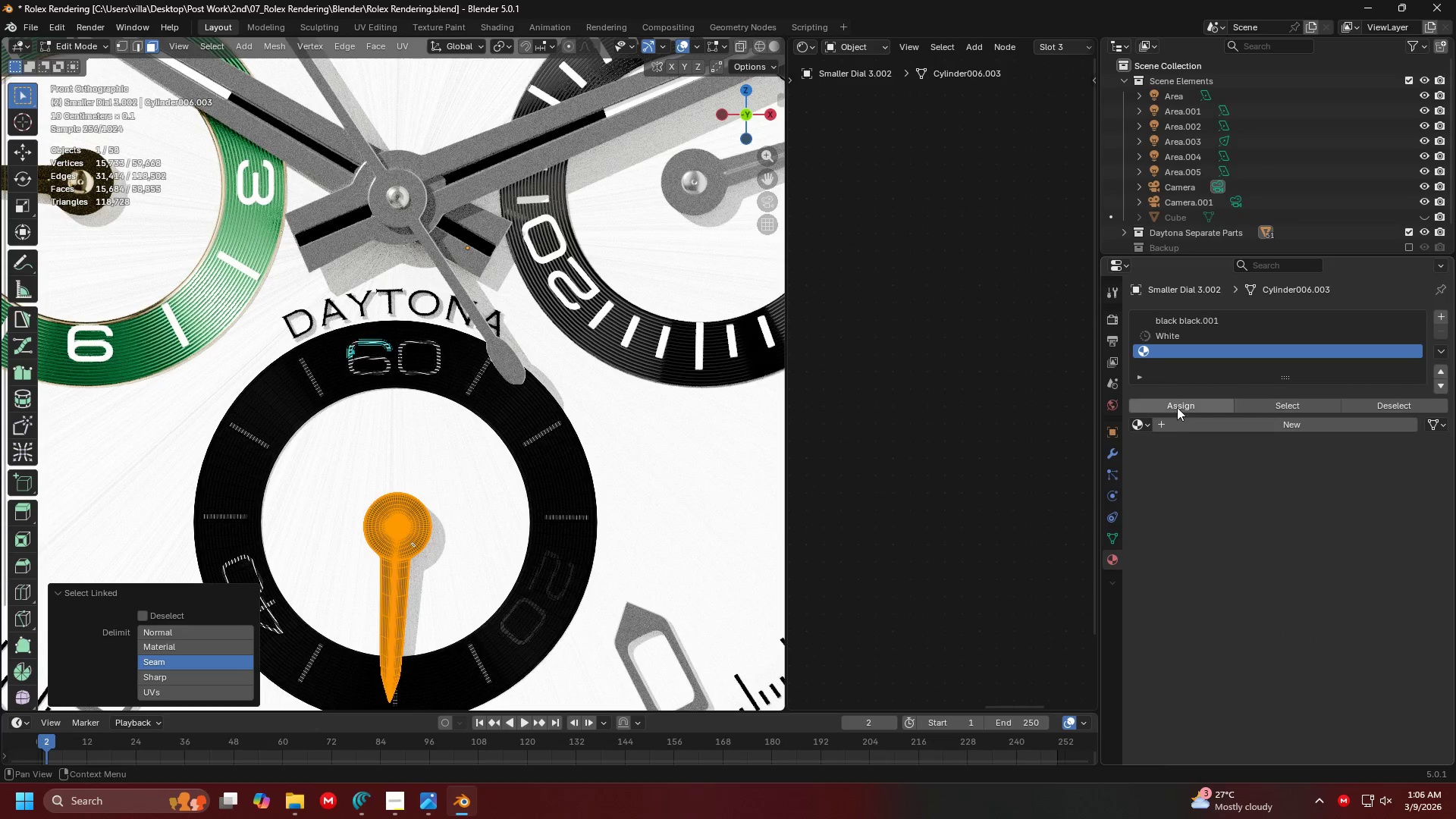 
double_click([1177, 406])
 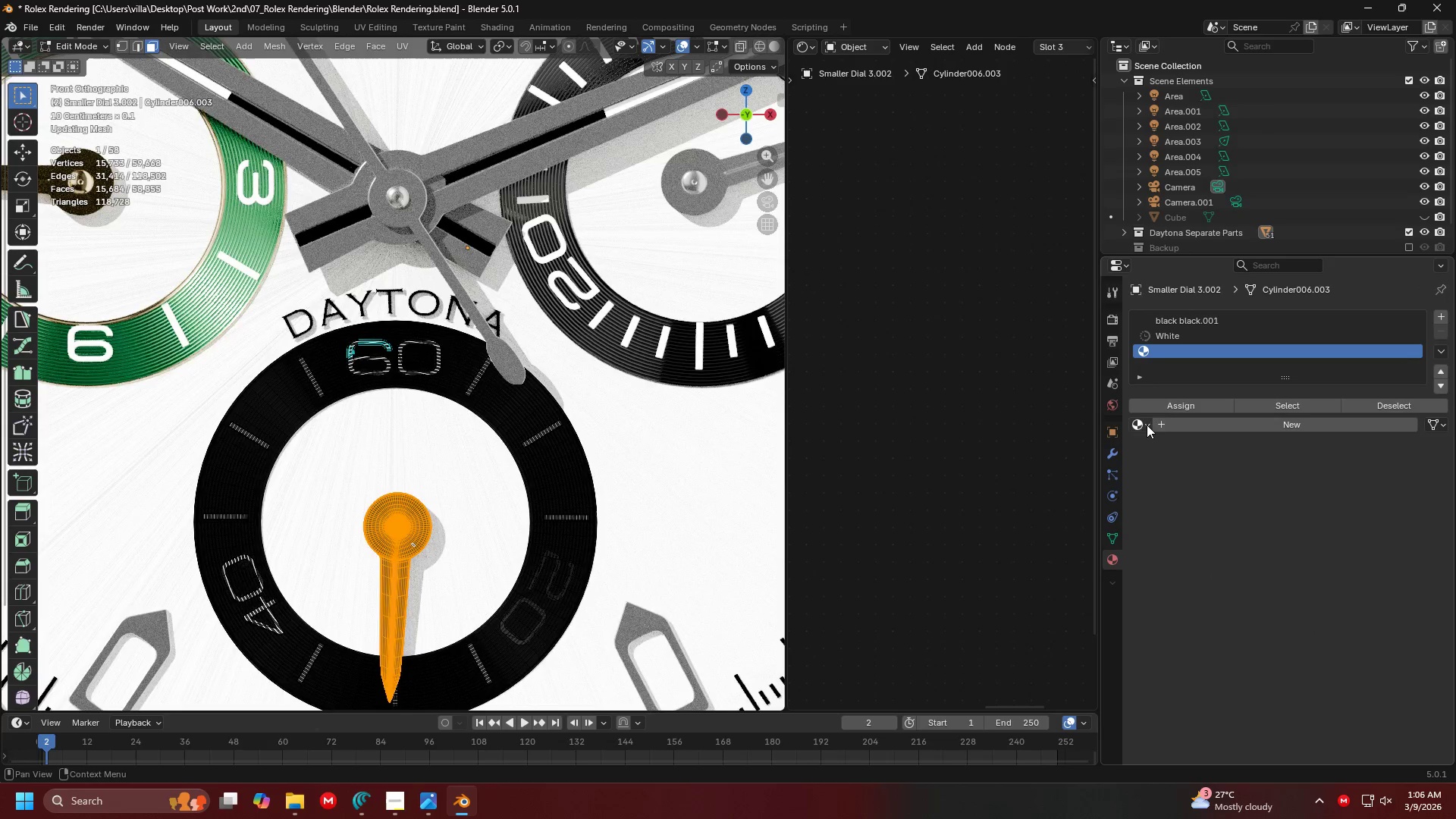 
triple_click([1145, 425])
 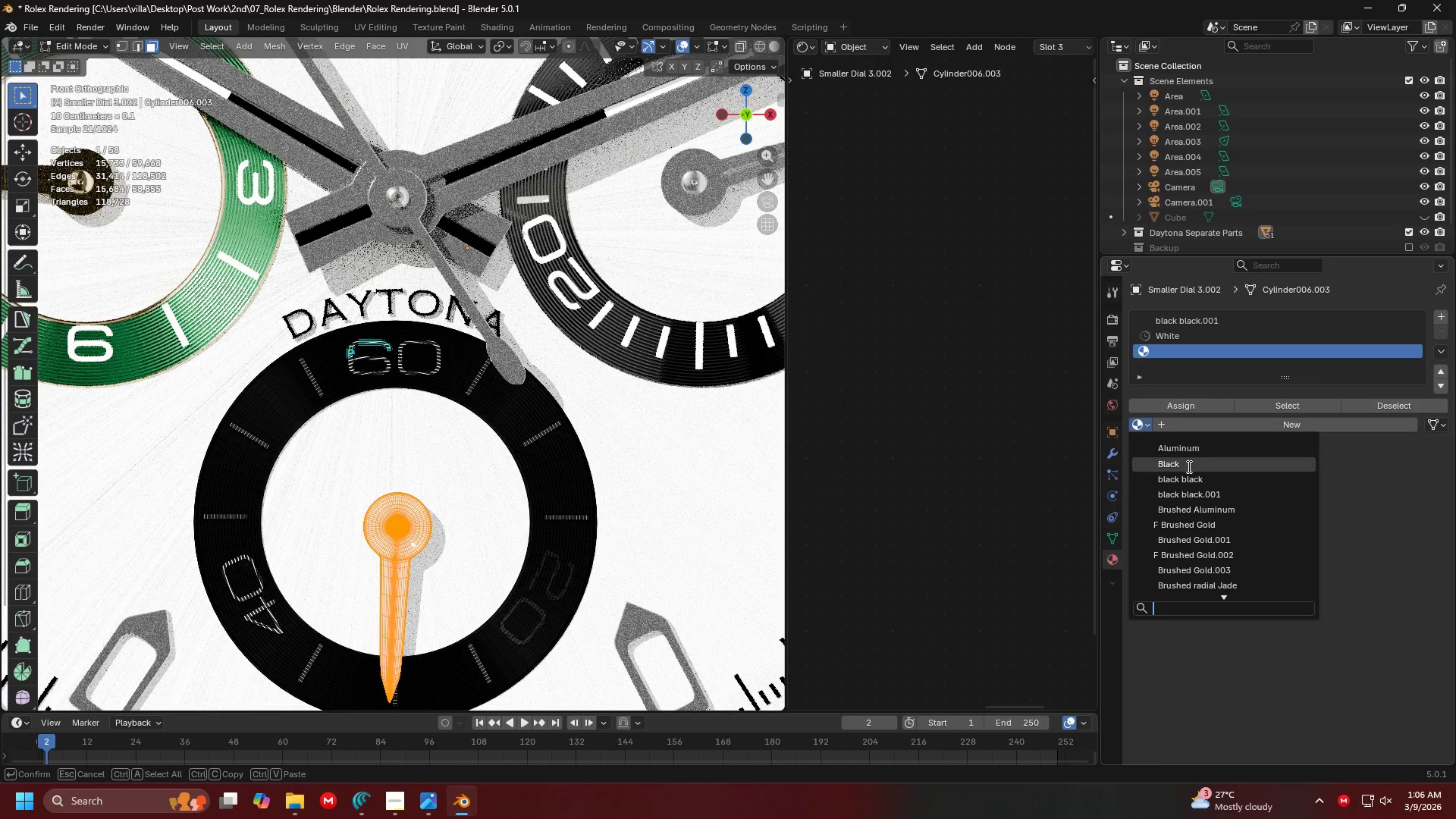 
left_click([1188, 452])
 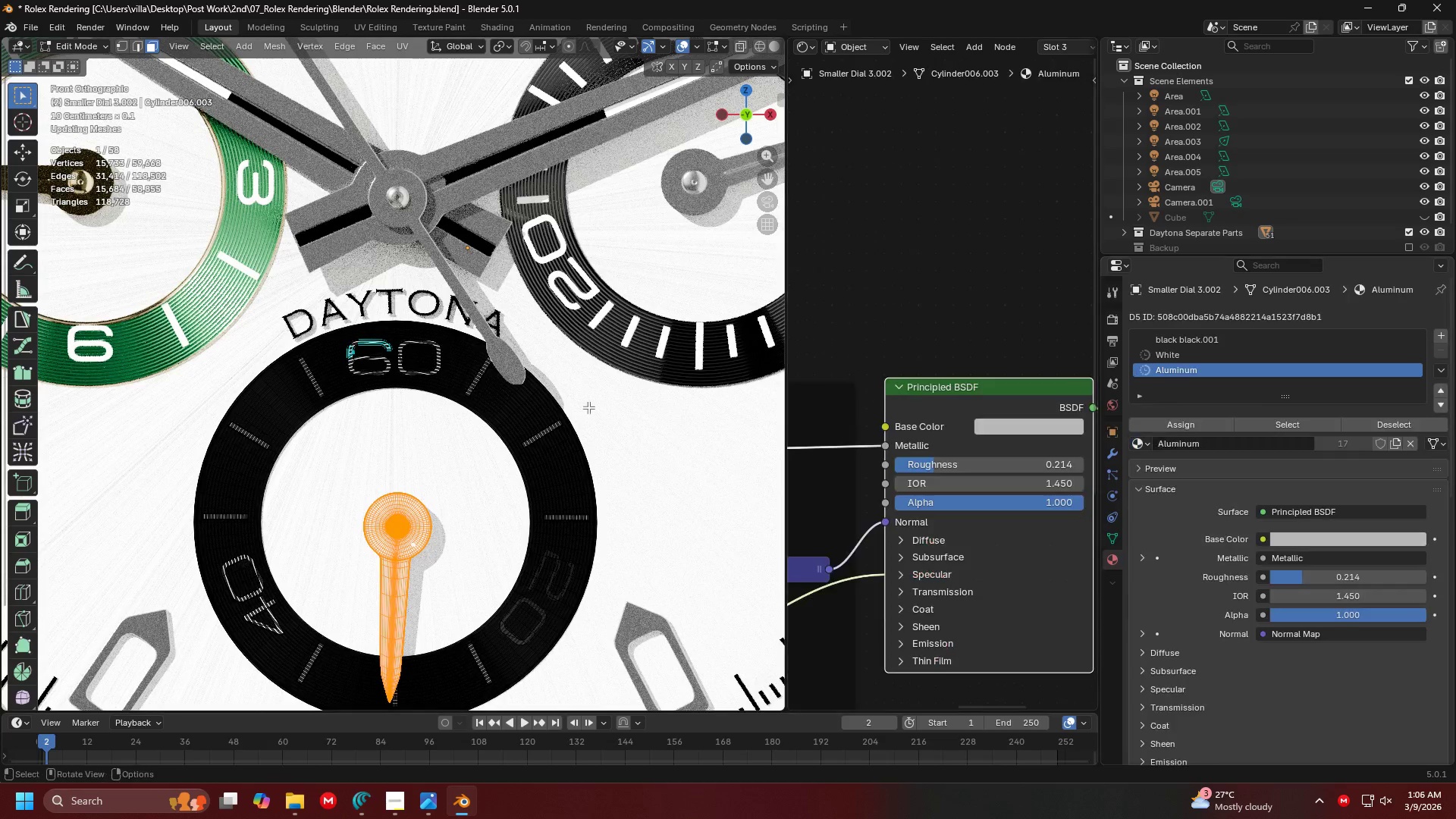 
key(Tab)
 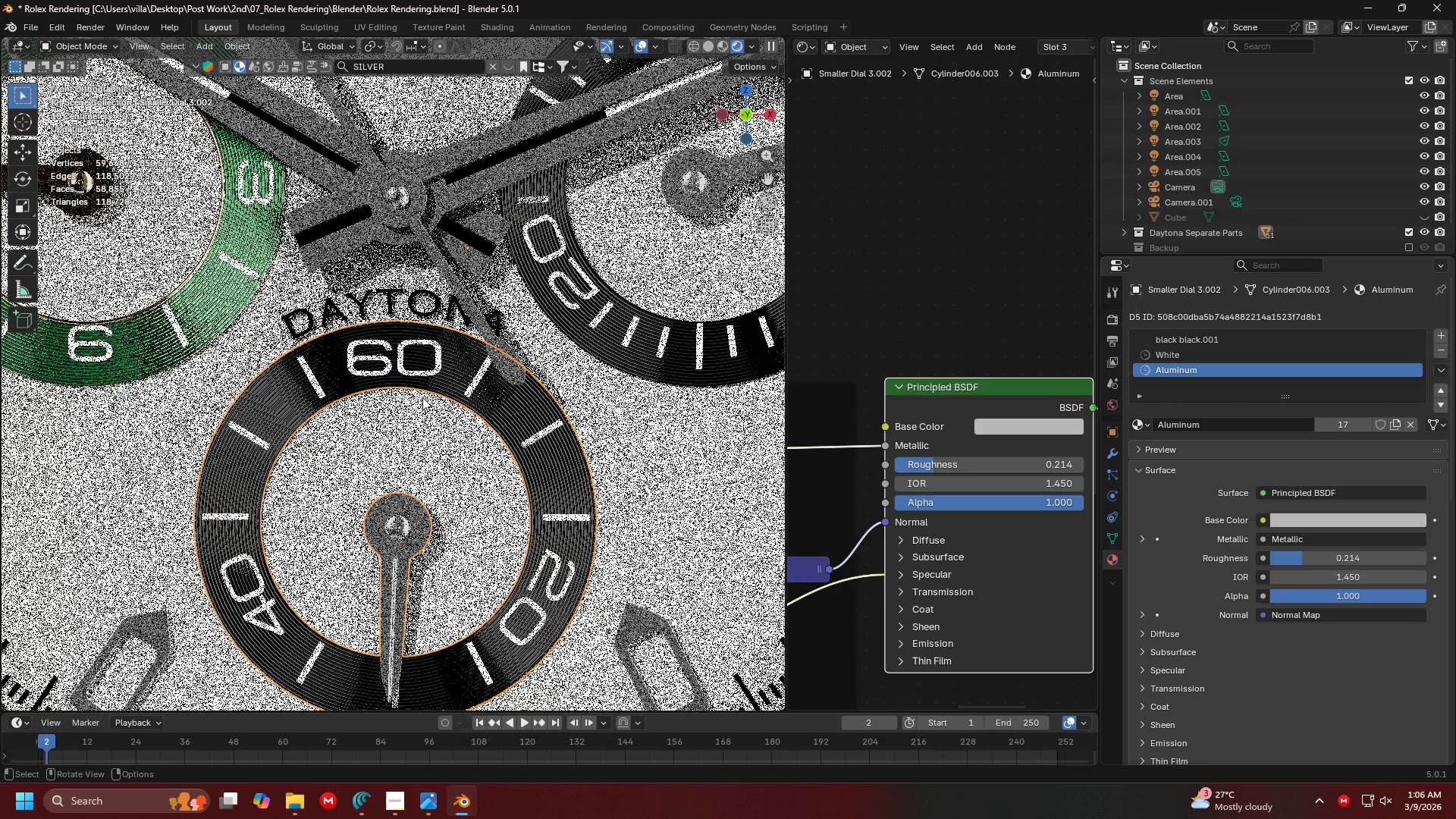 
hold_key(key=ShiftLeft, duration=0.62)
 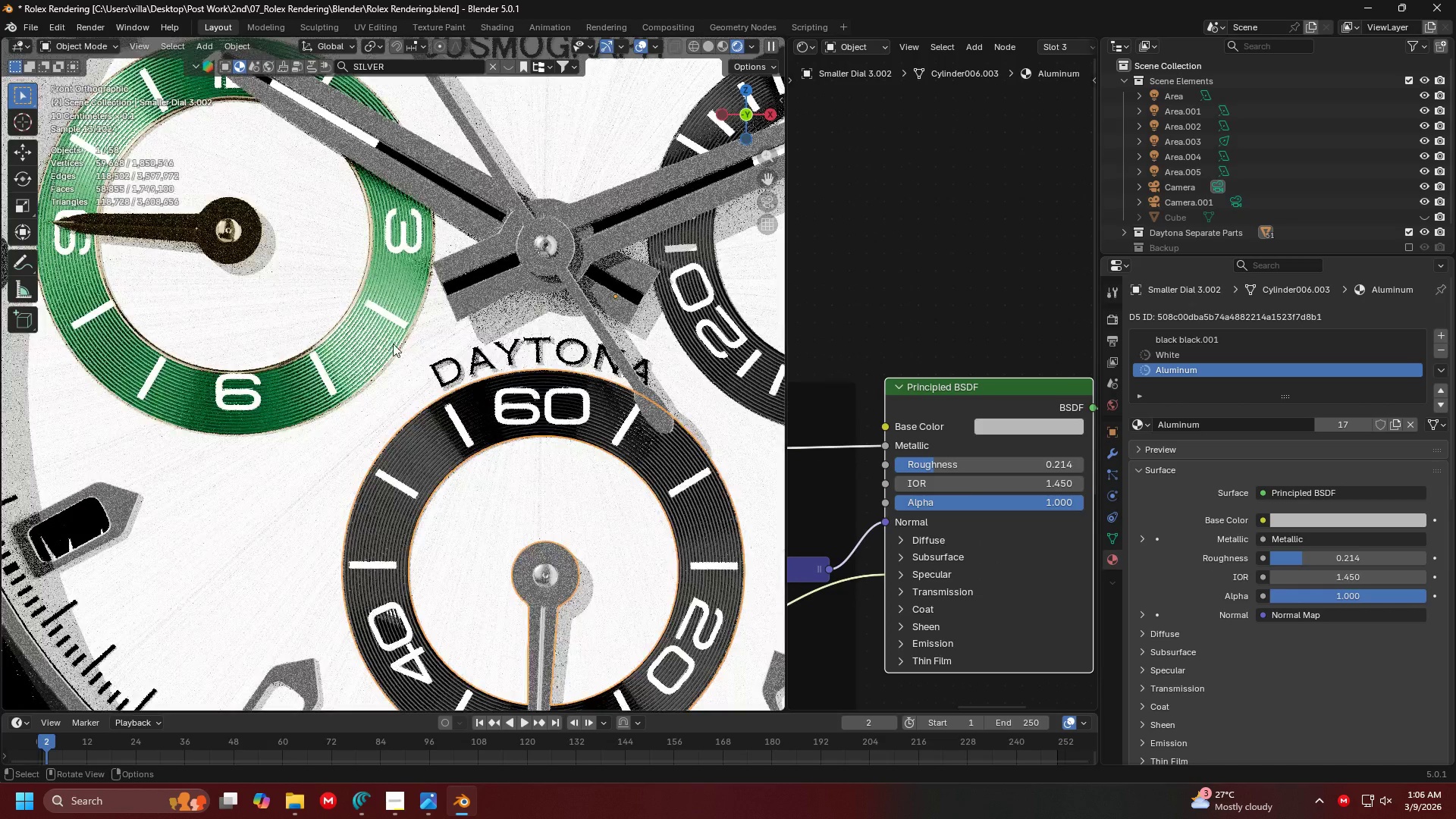 
left_click([366, 329])
 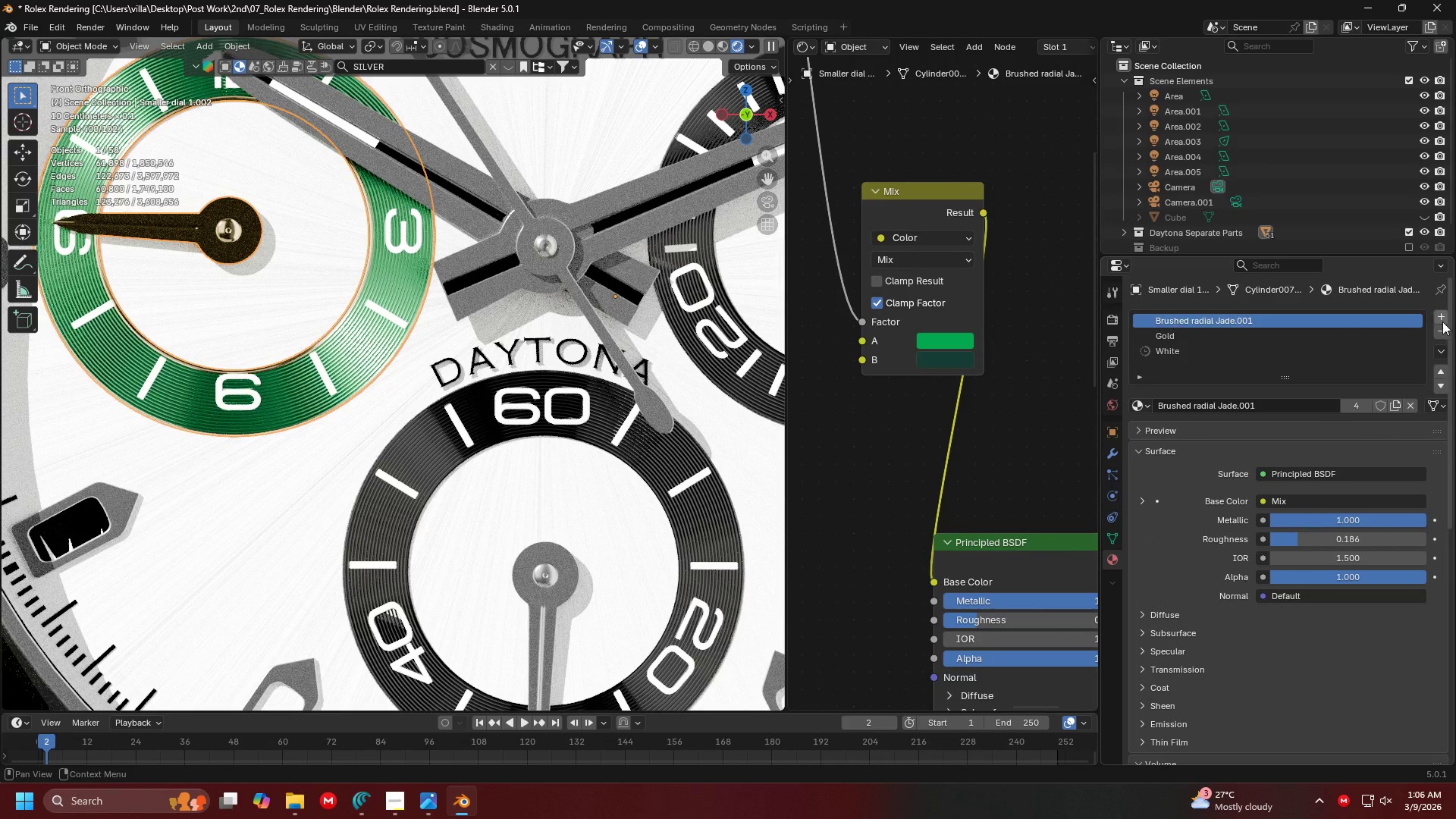 
left_click([1442, 331])
 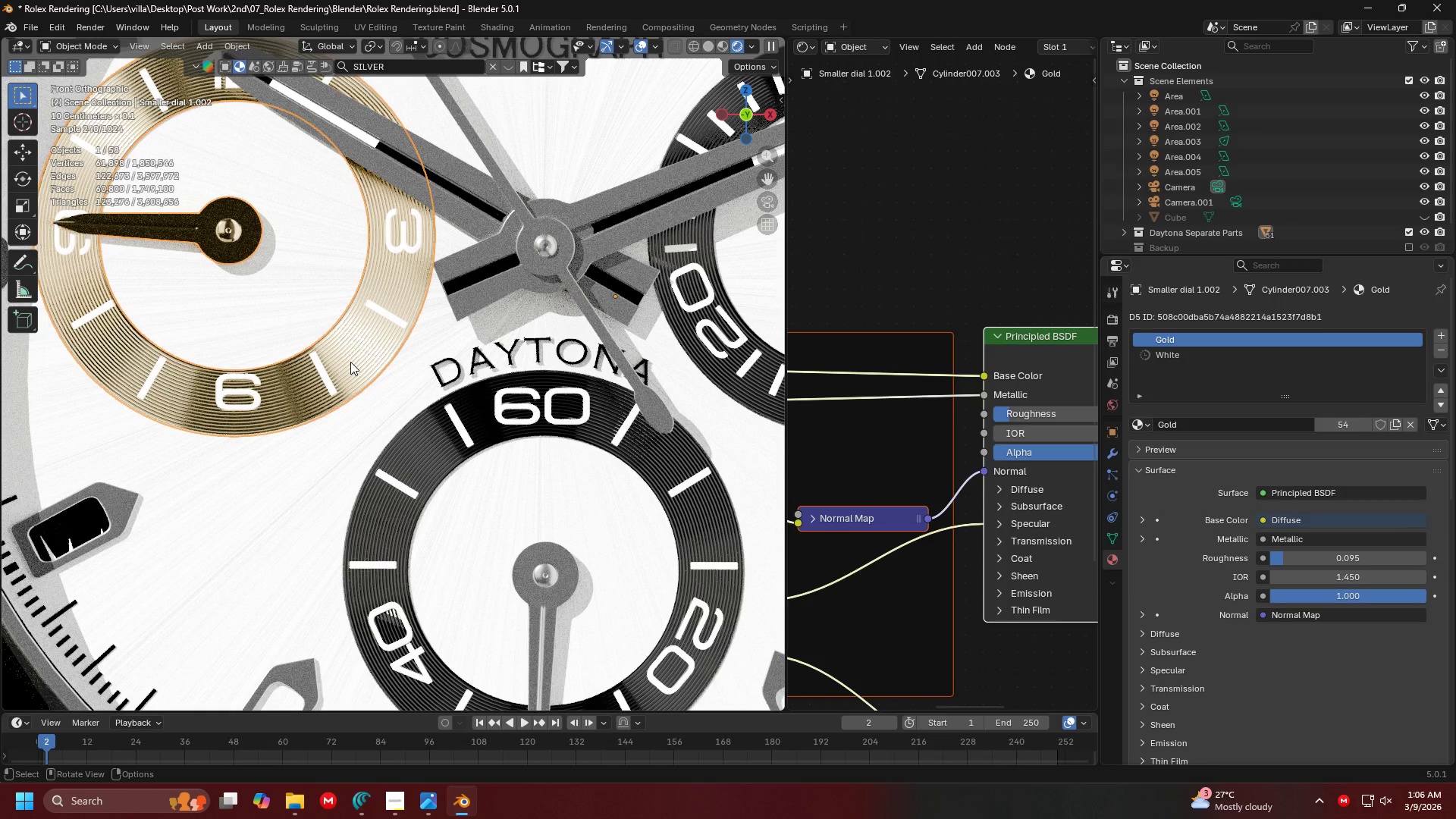 
left_click([1136, 421])
 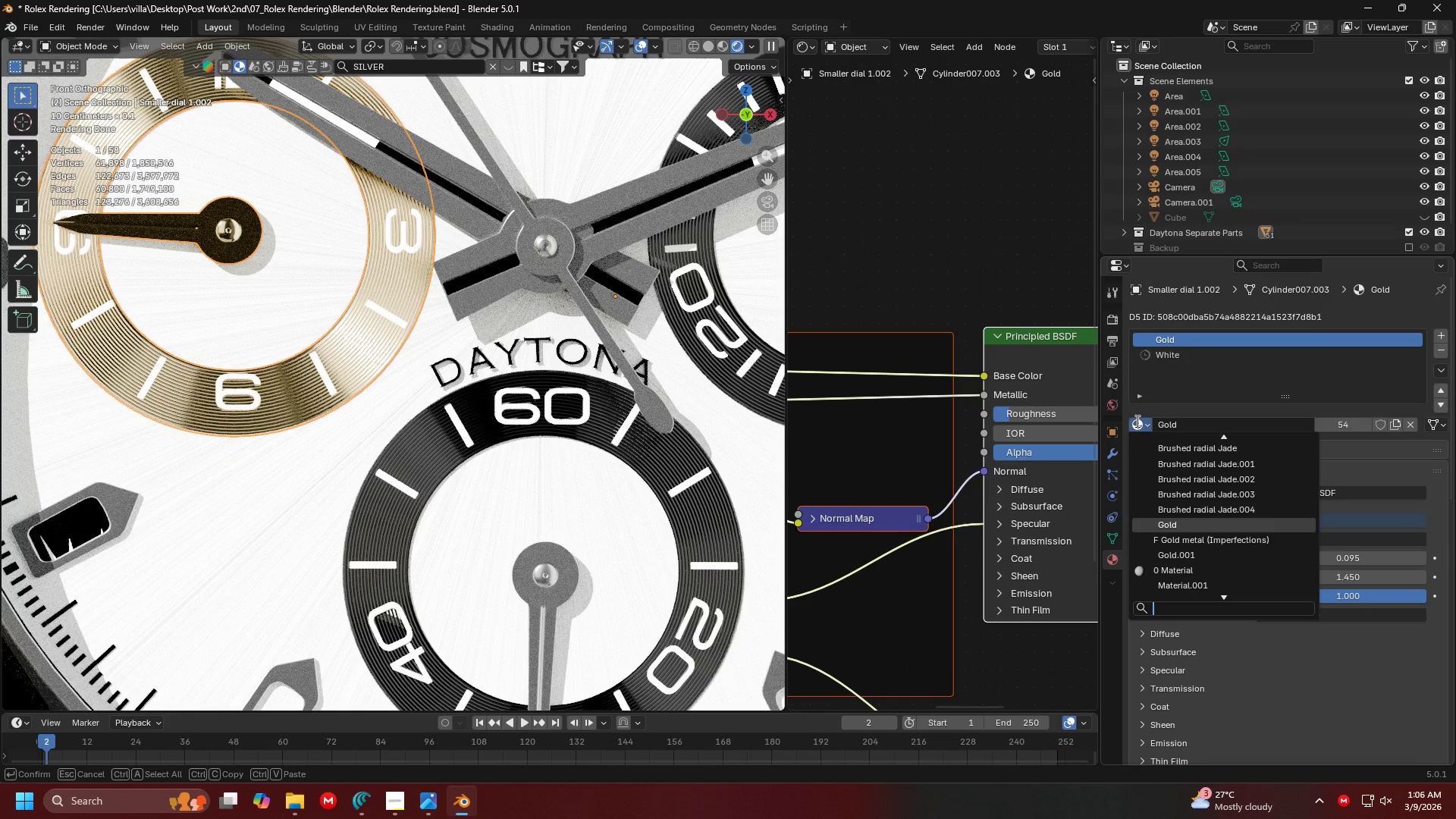 
type(black)